 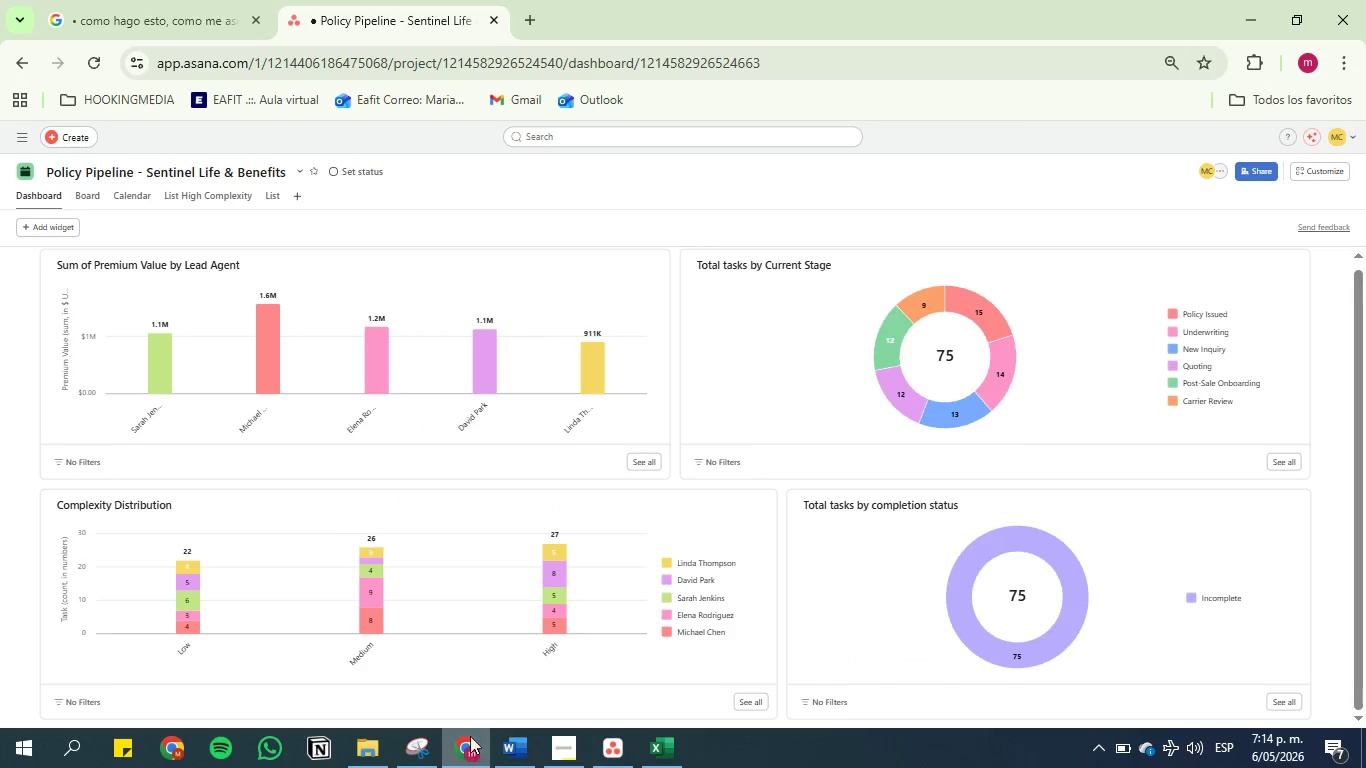 
left_click([97, 188])
 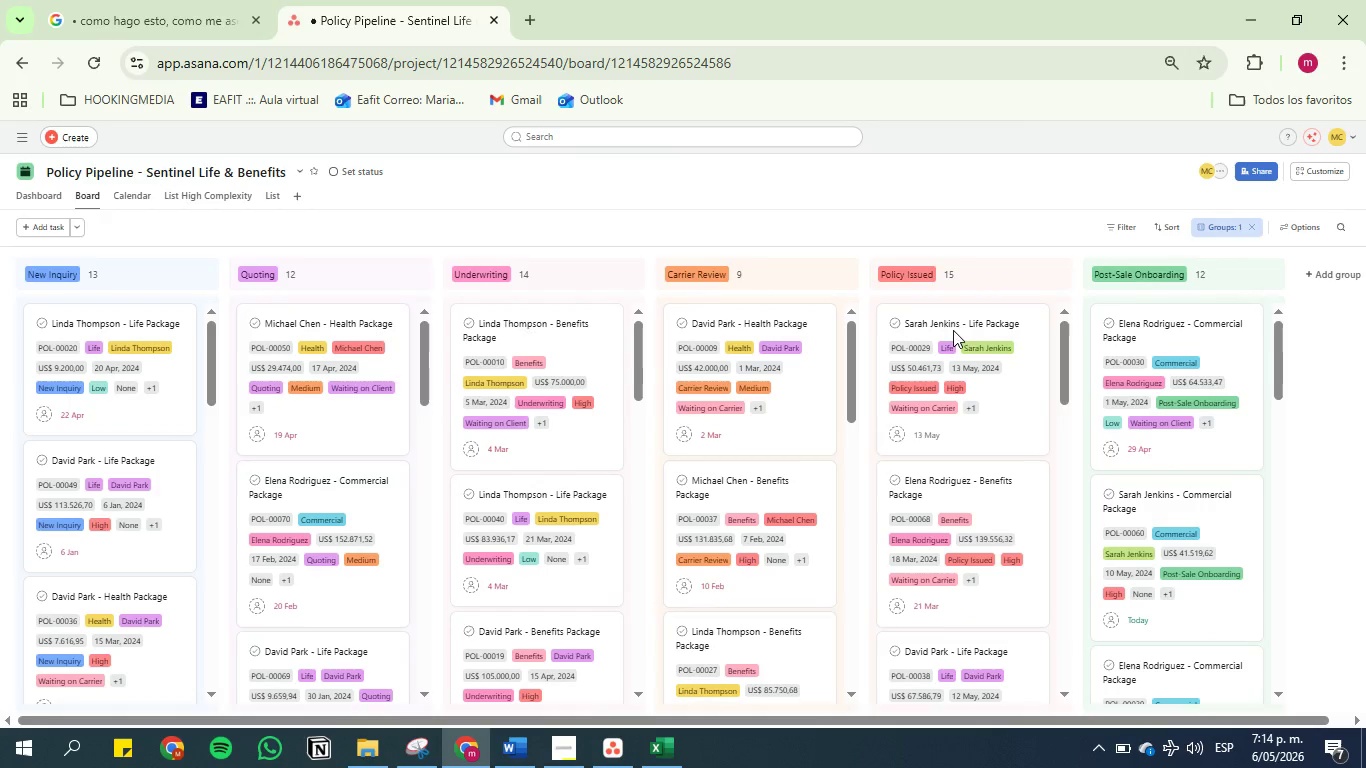 
left_click_drag(start_coordinate=[674, 718], to_coordinate=[538, 707])
 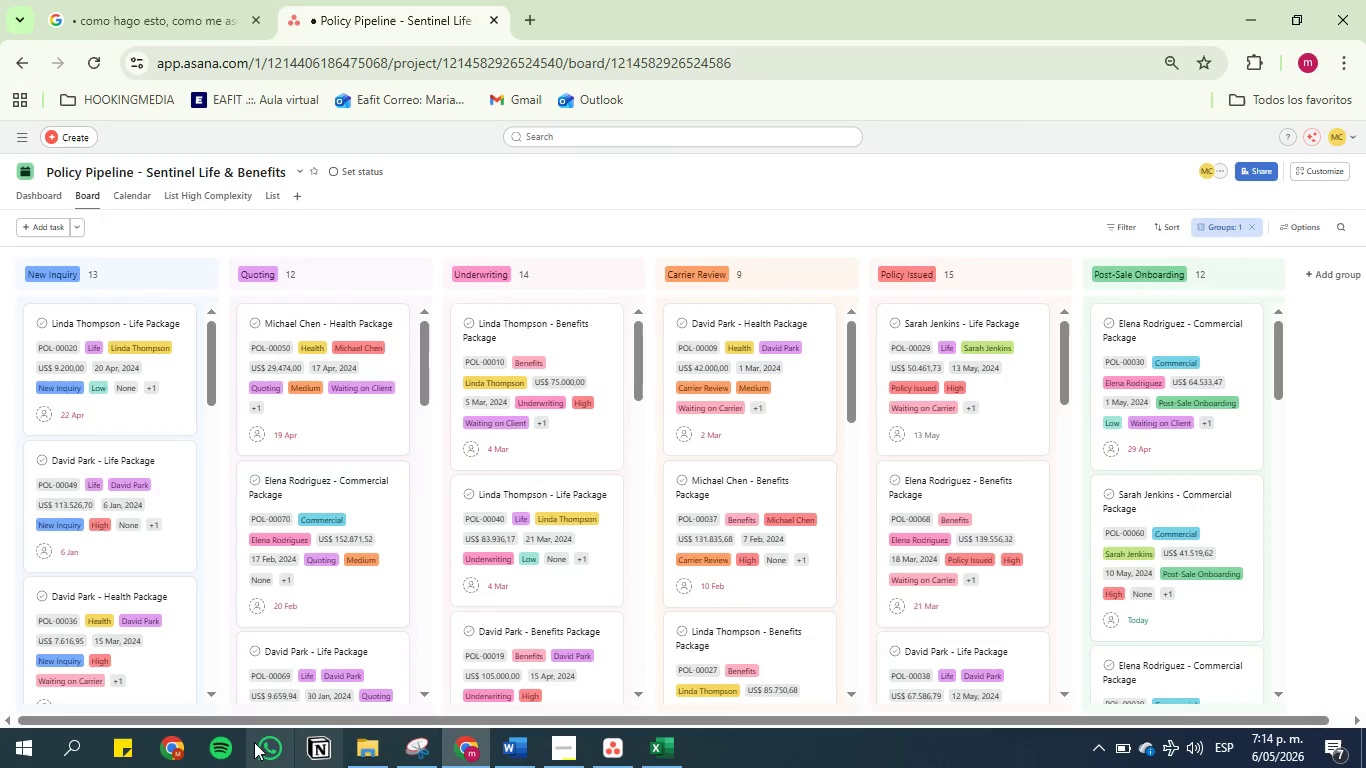 
left_click([413, 748])
 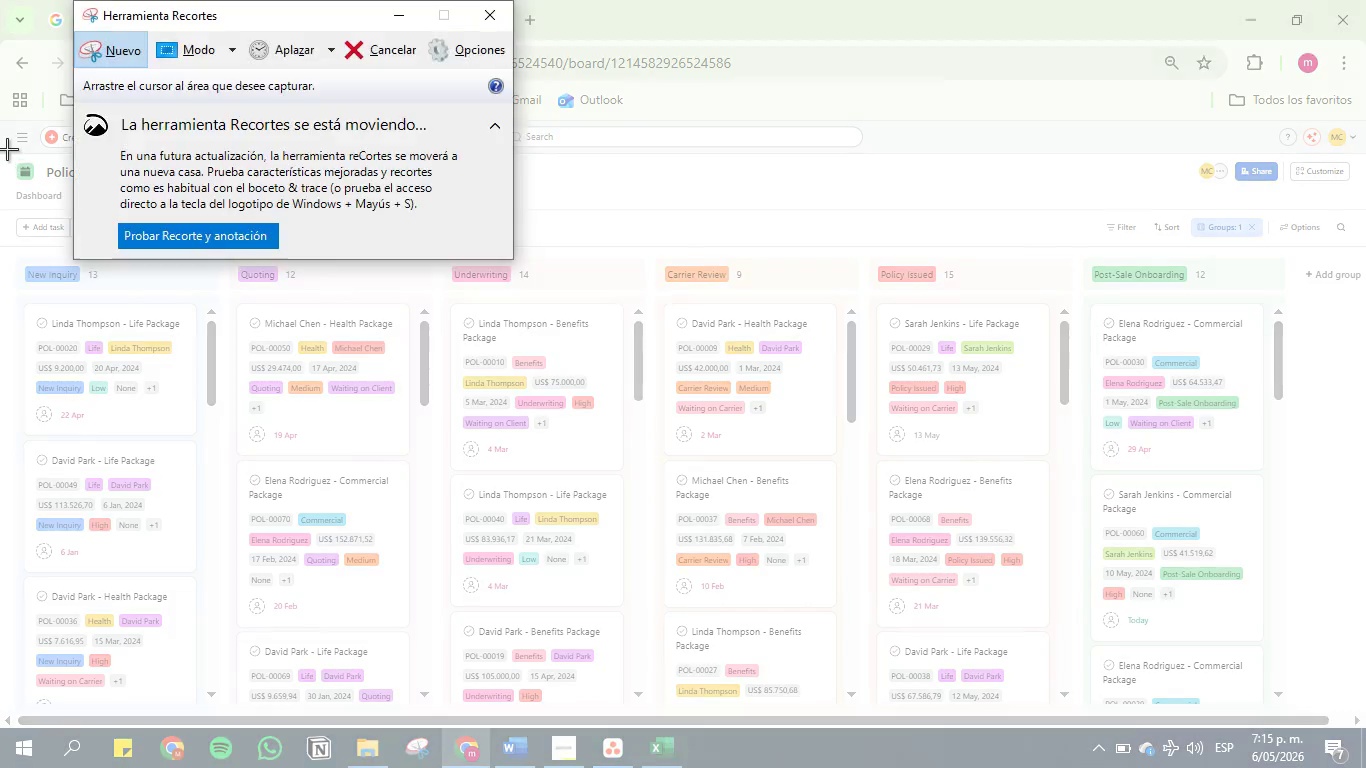 
left_click_drag(start_coordinate=[0, 151], to_coordinate=[1362, 712])
 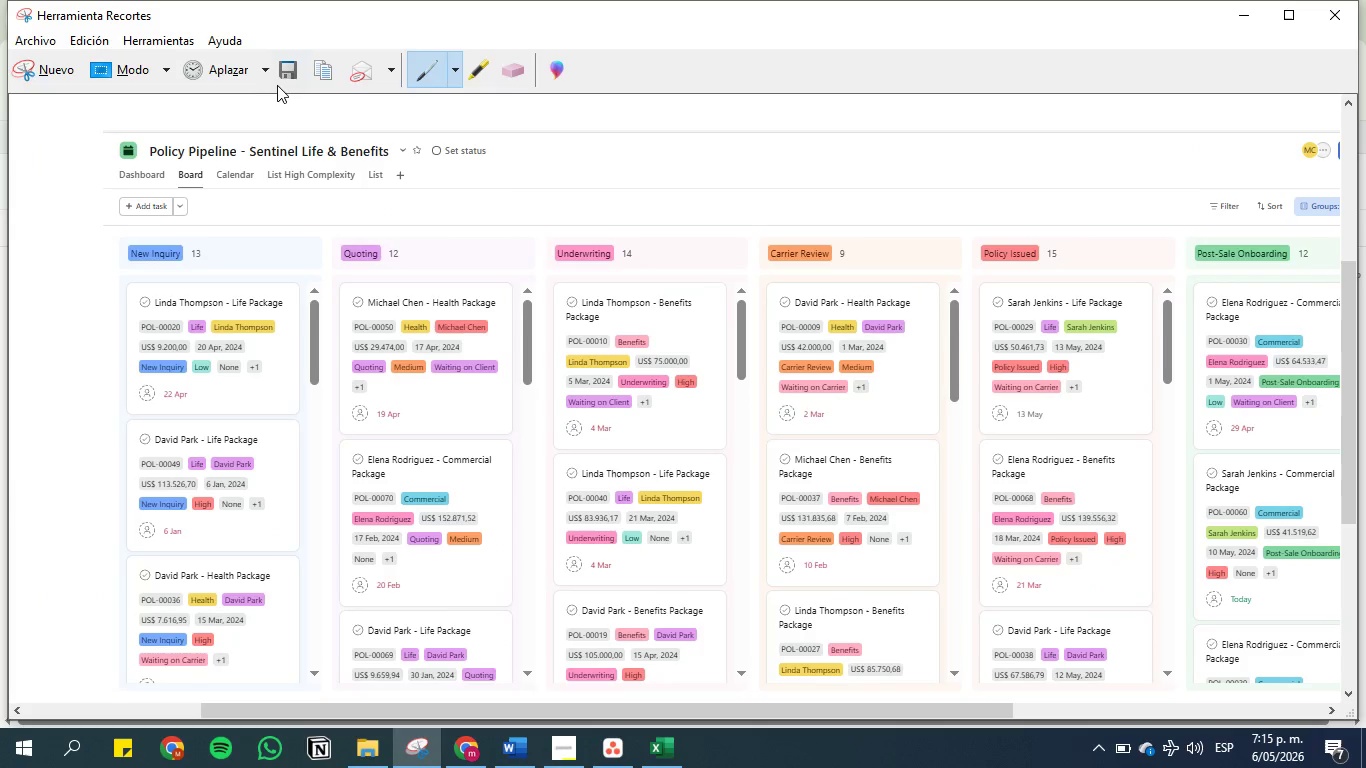 
left_click([282, 80])
 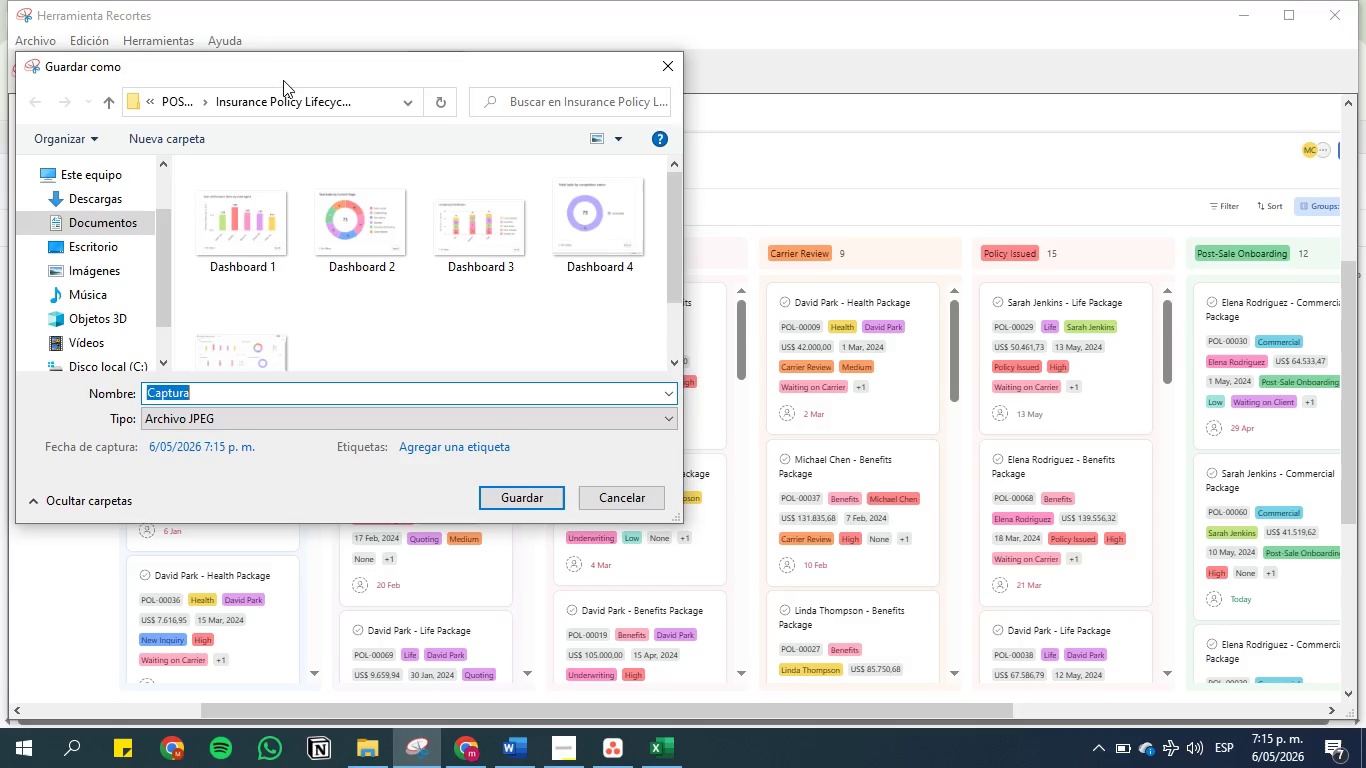 
wait(8.3)
 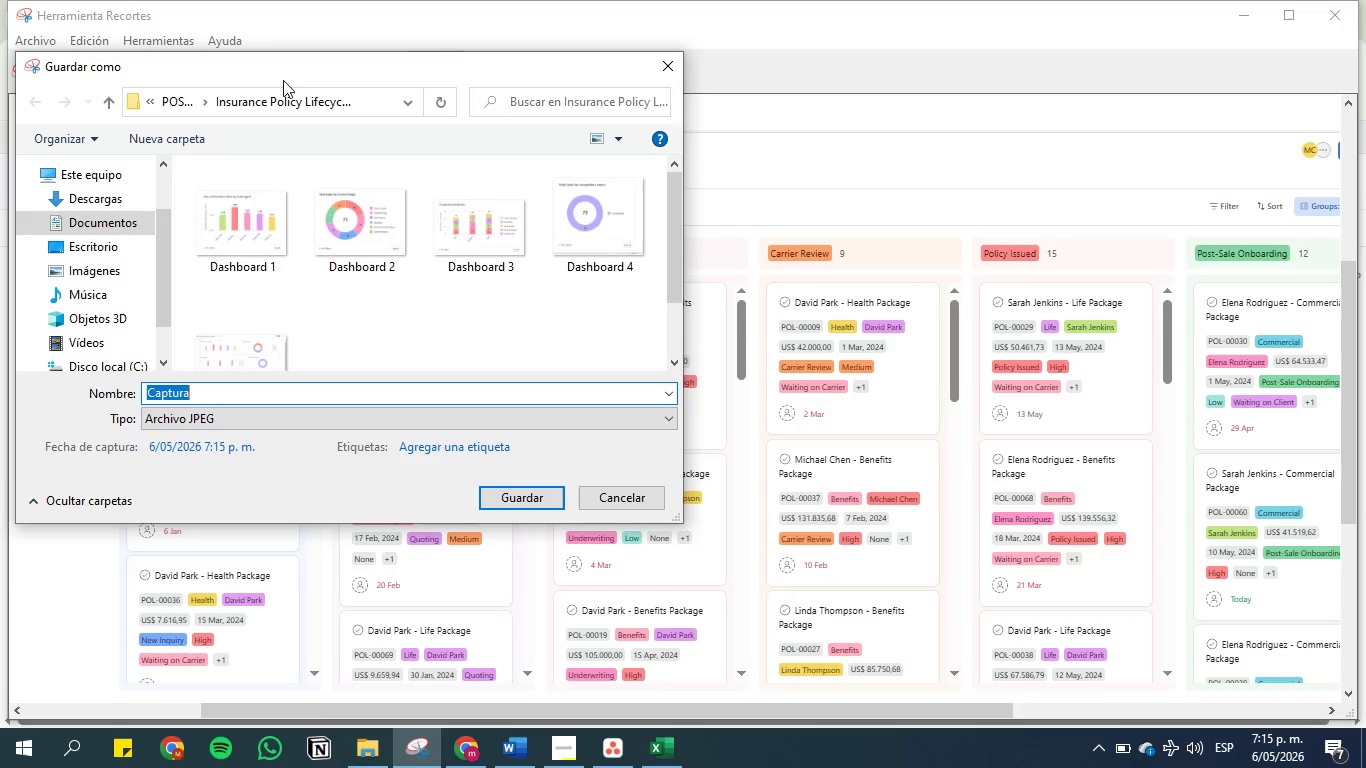 
key(Backspace)
 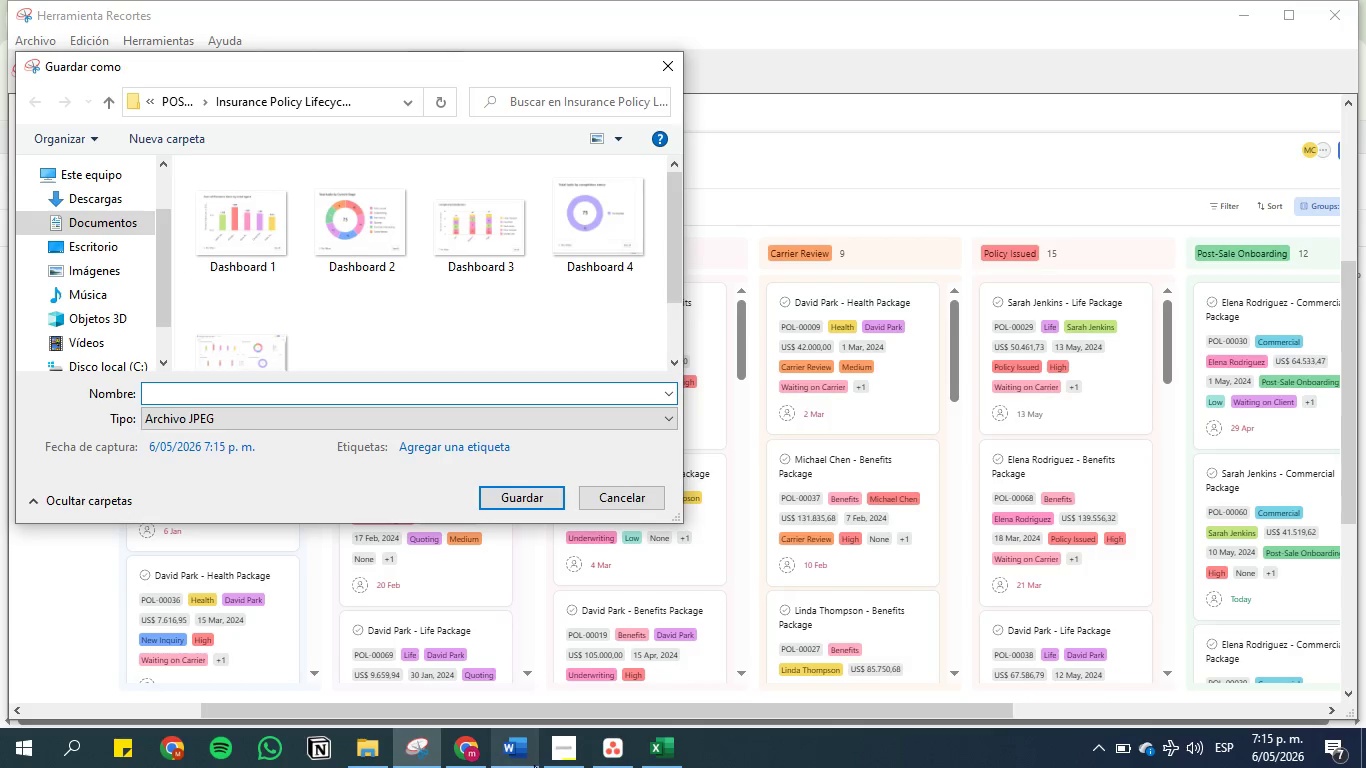 
left_click([525, 745])
 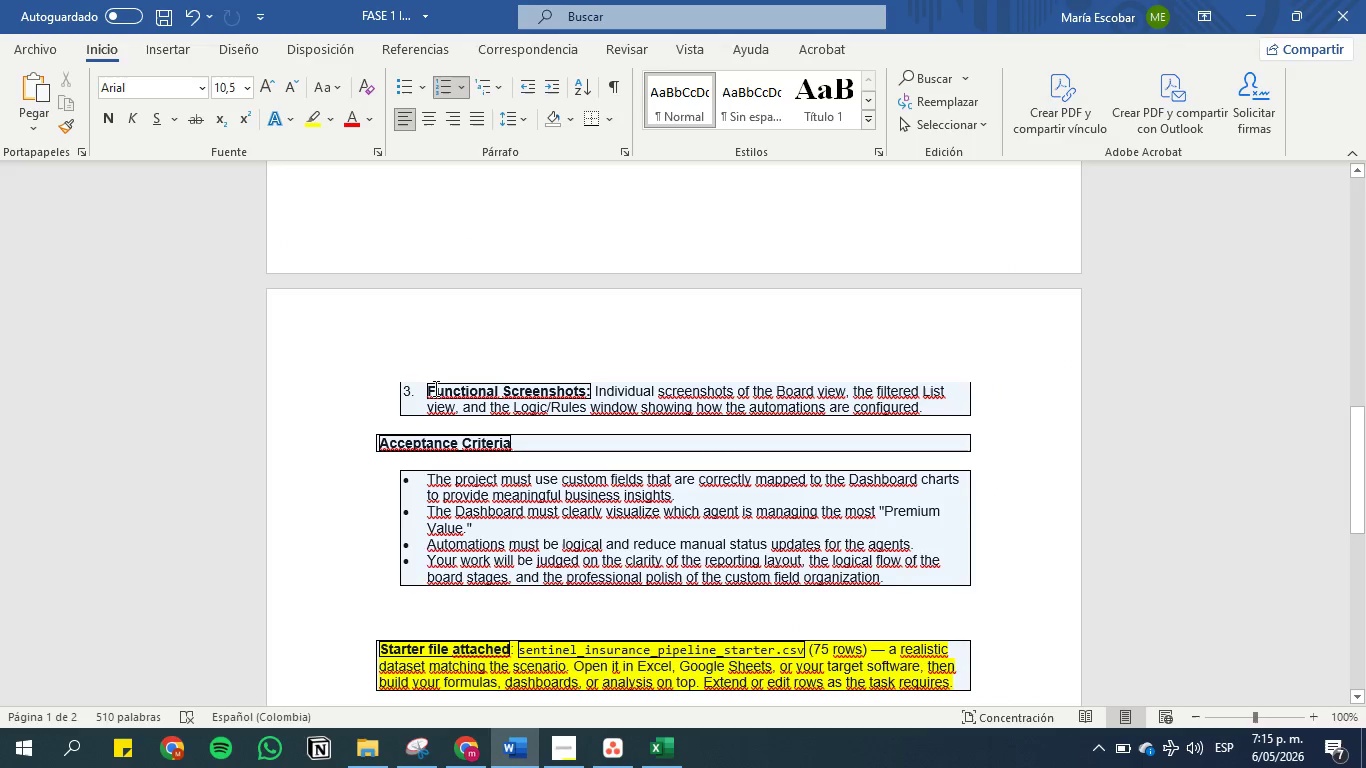 
left_click_drag(start_coordinate=[430, 388], to_coordinate=[841, 391])
 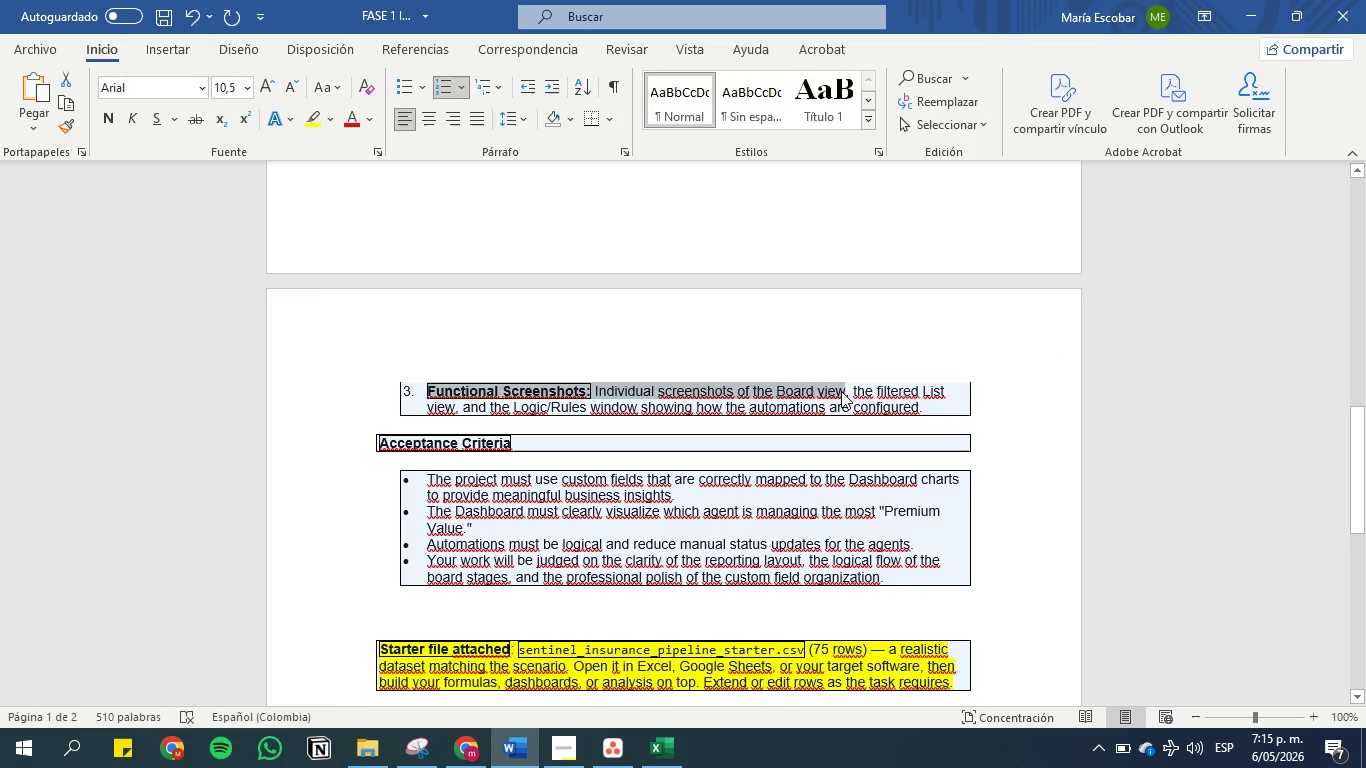 
key(Control+C)
 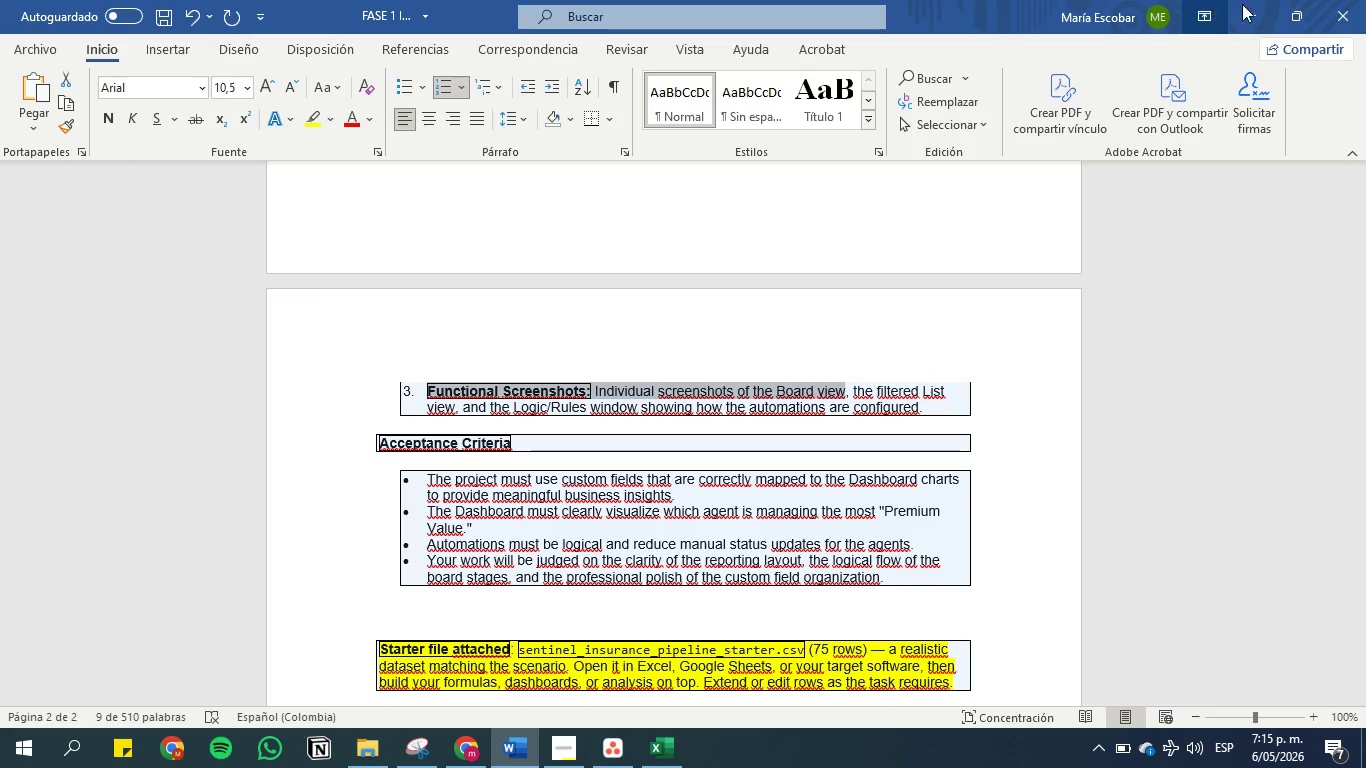 
left_click([1253, 7])
 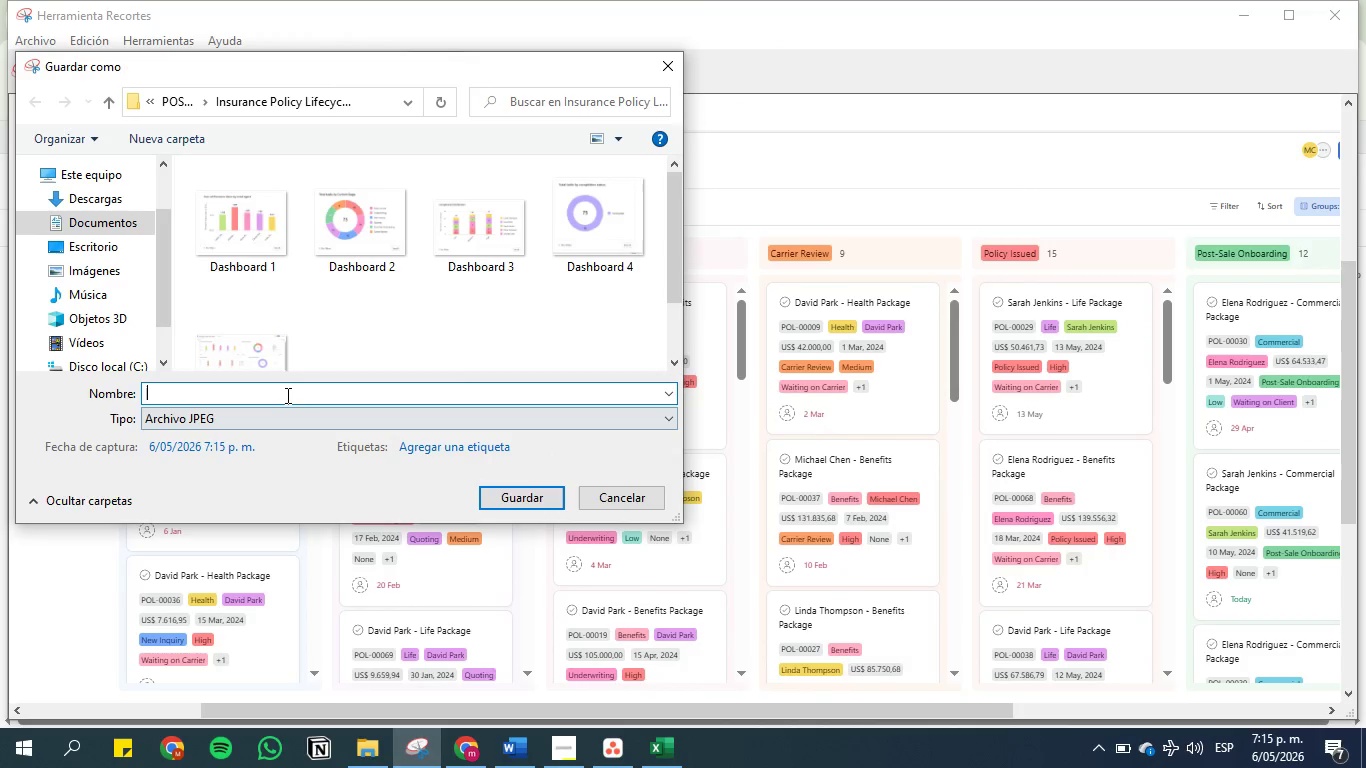 
left_click([286, 394])
 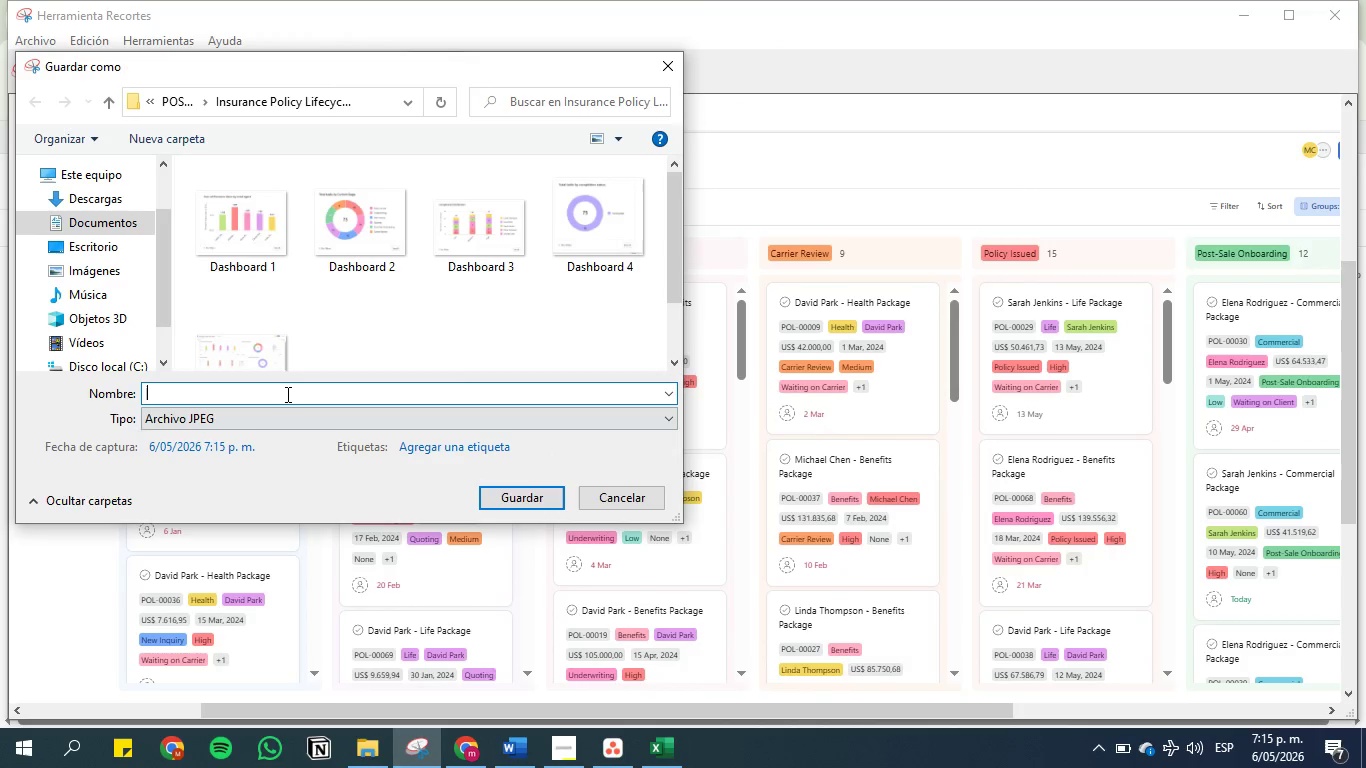 
key(Control+V)
 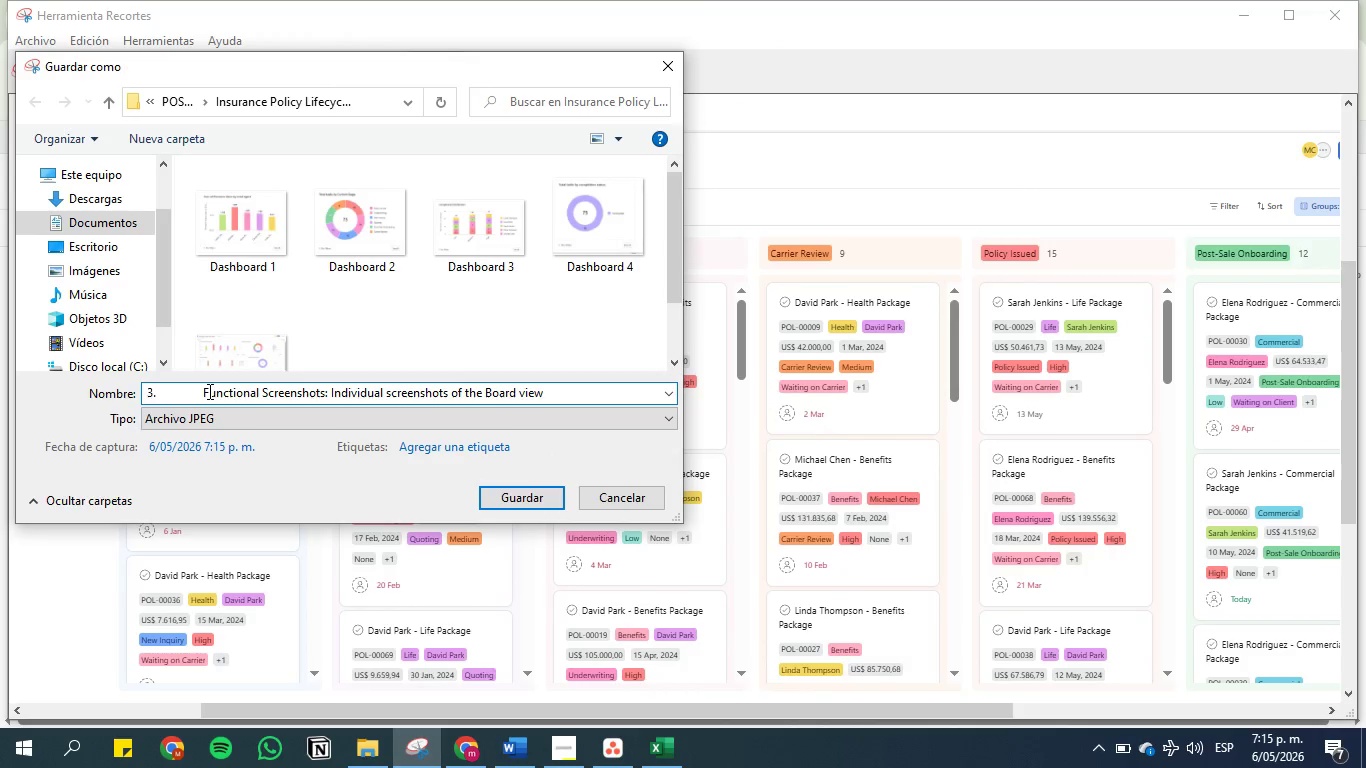 
left_click([207, 391])
 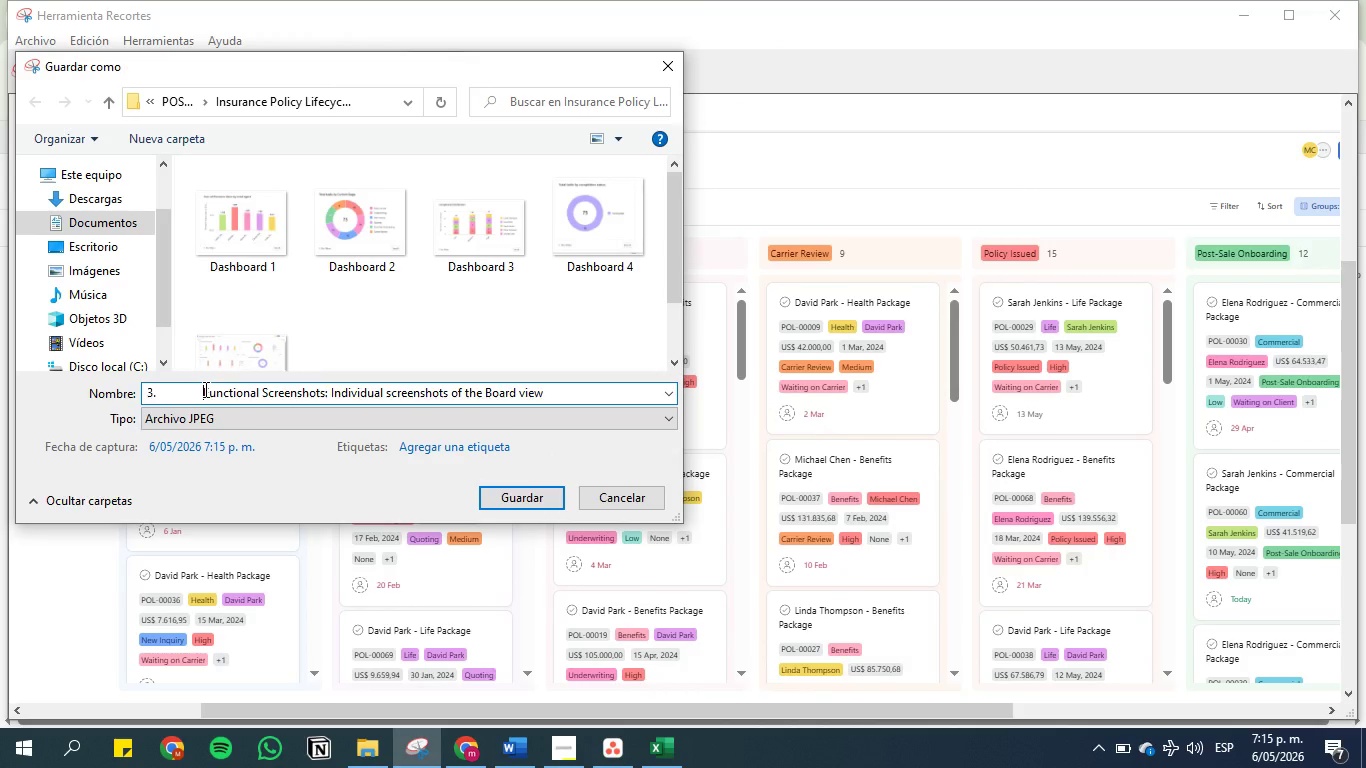 
key(Backspace)
 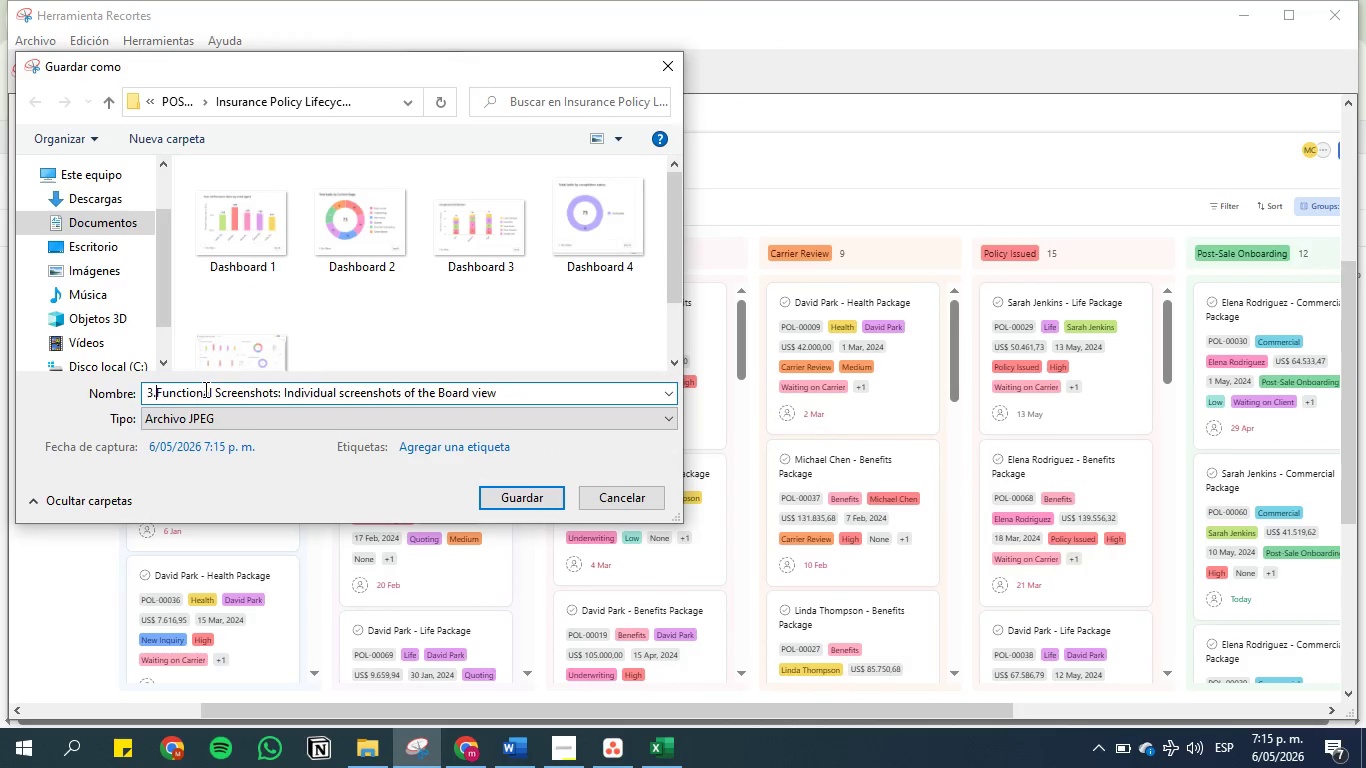 
key(Backspace)
 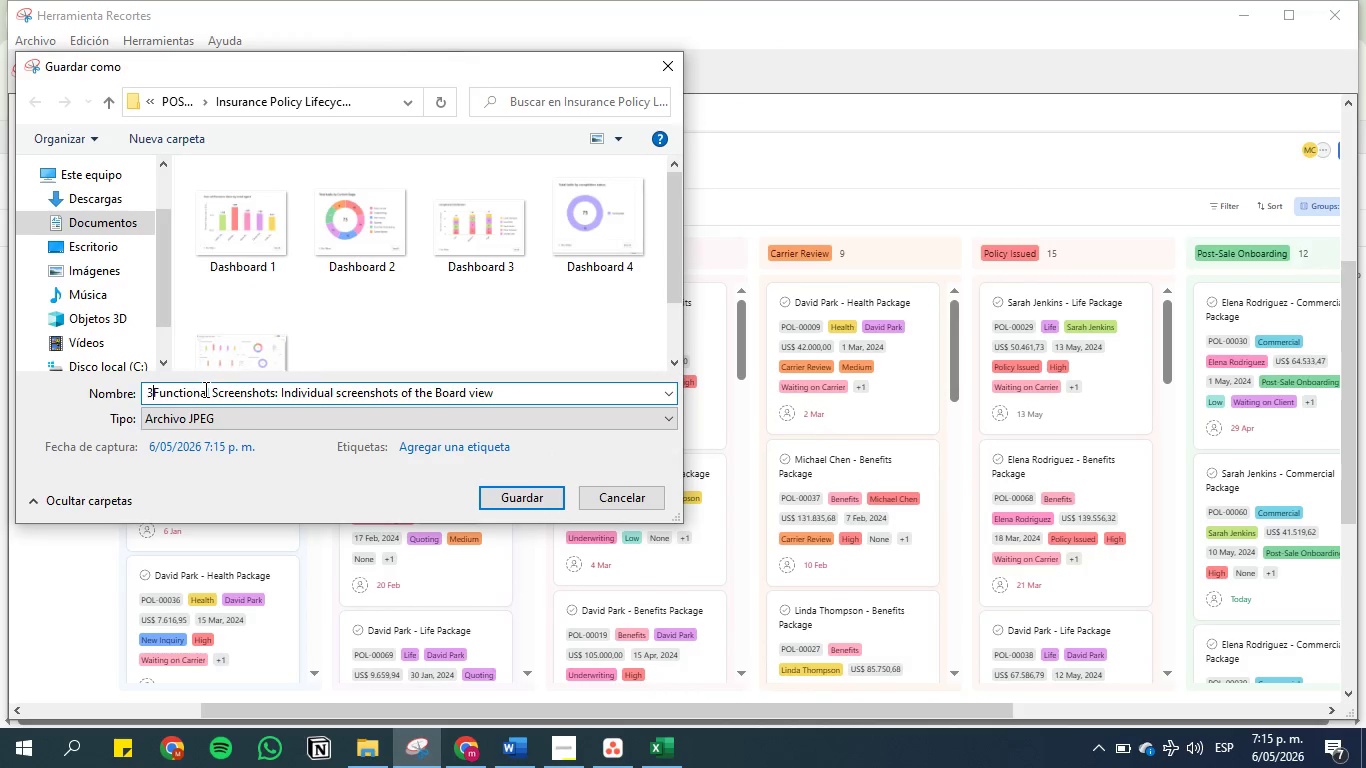 
key(Backspace)
 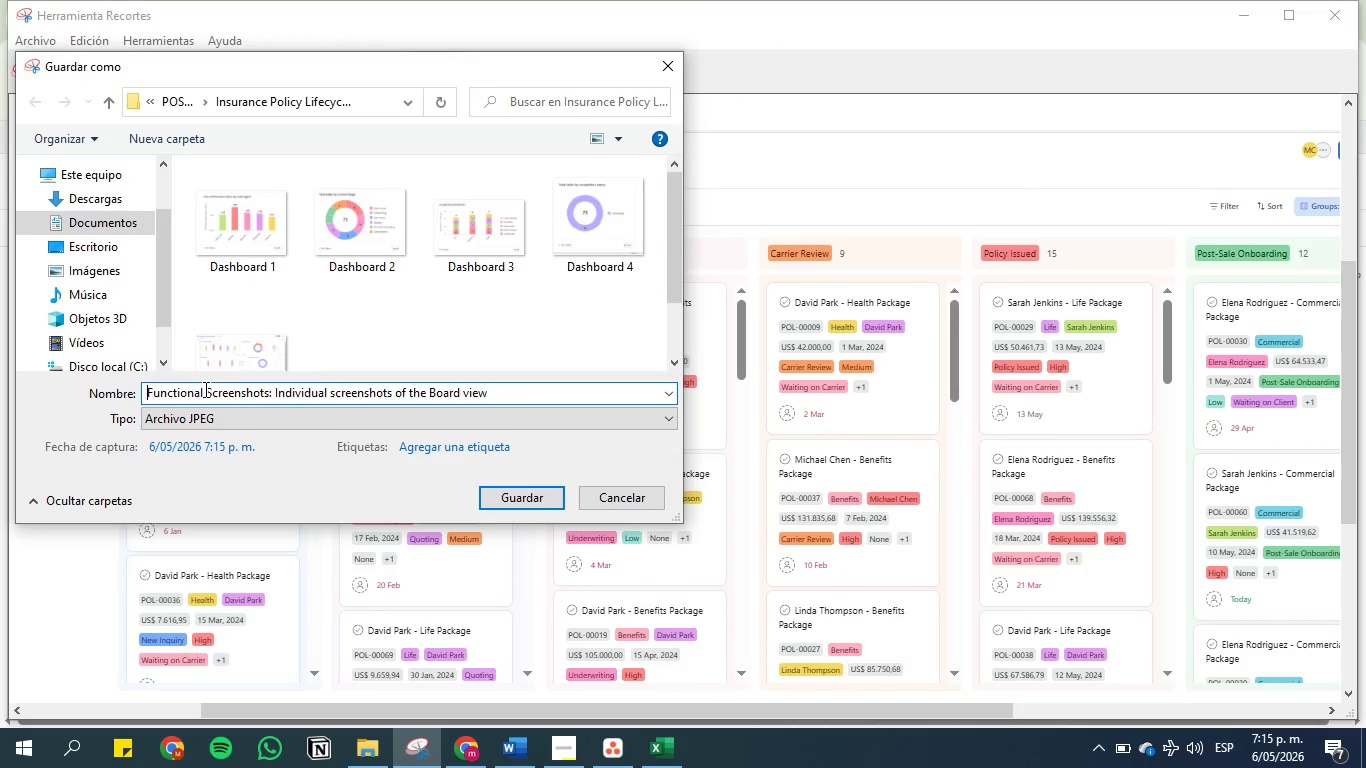 
key(Backspace)
 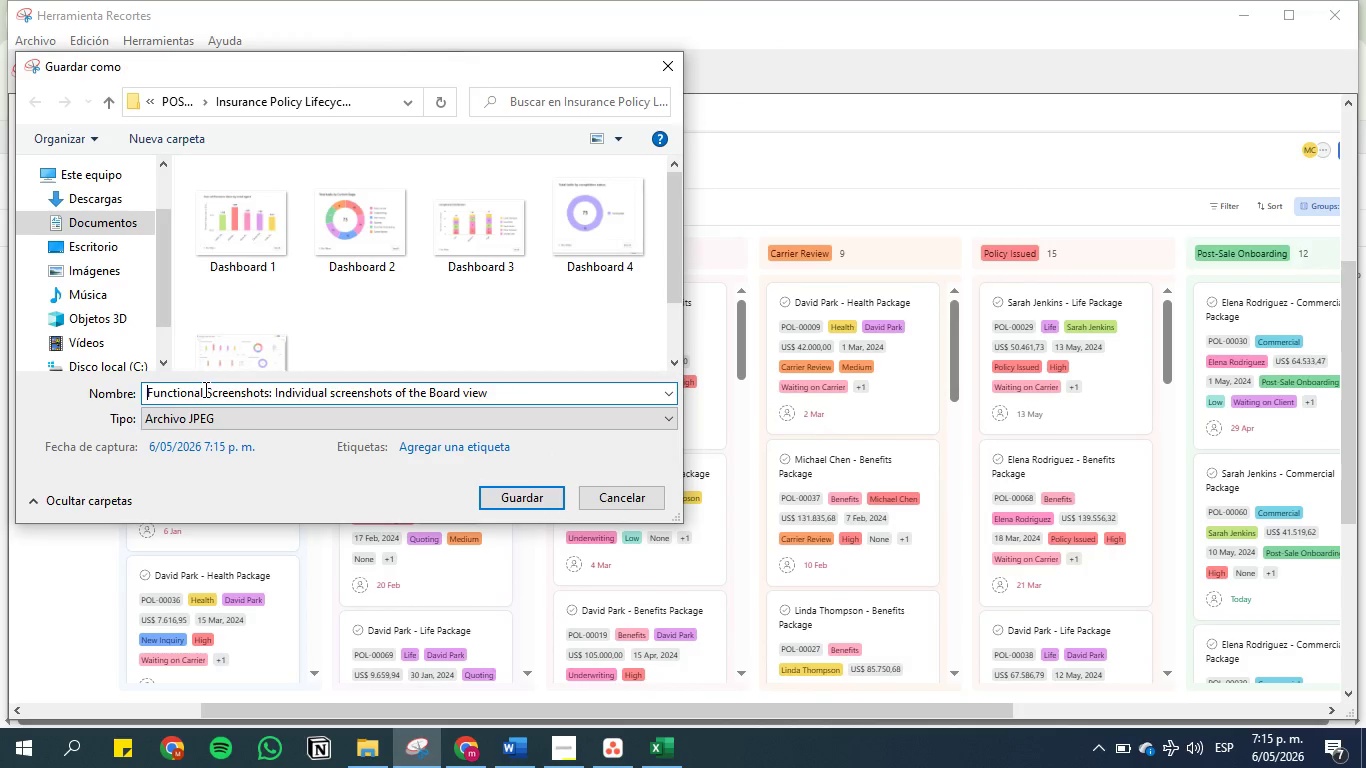 
key(Backspace)
 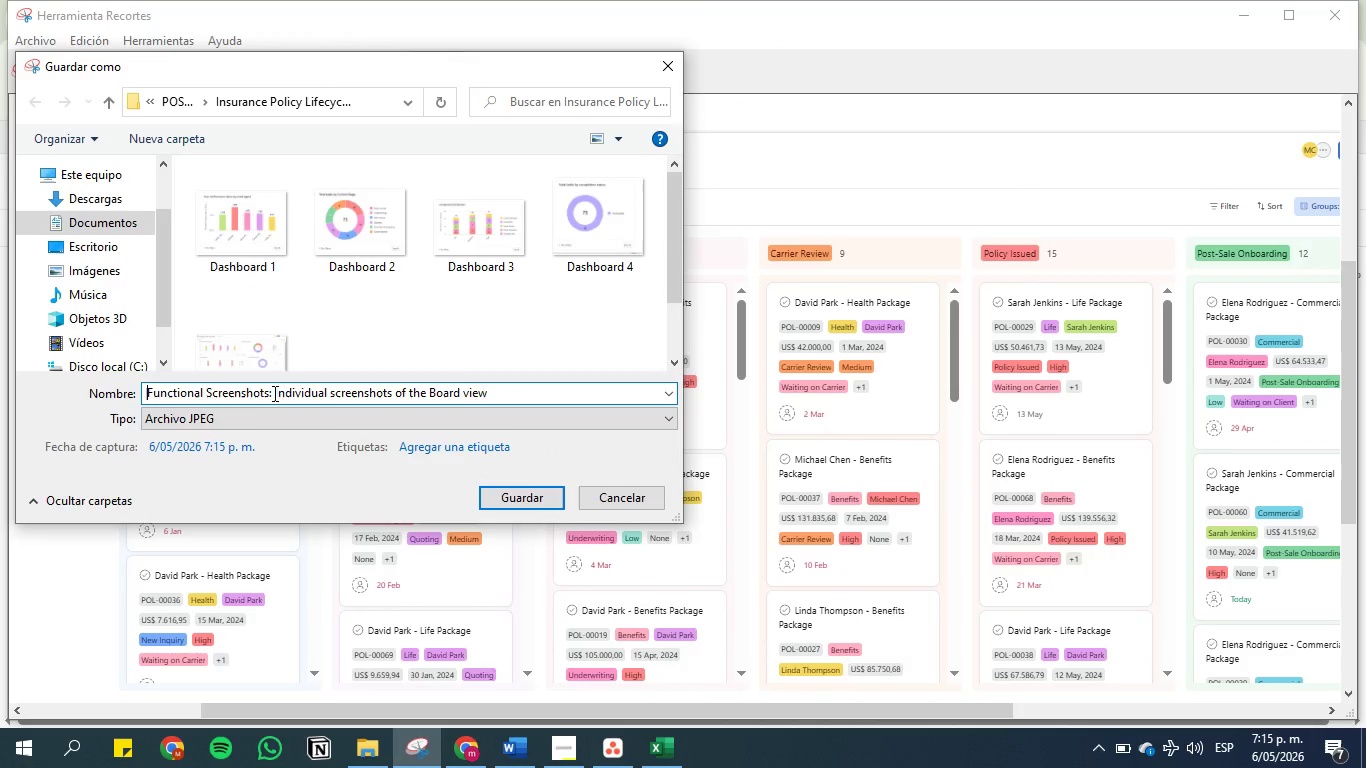 
left_click([271, 392])
 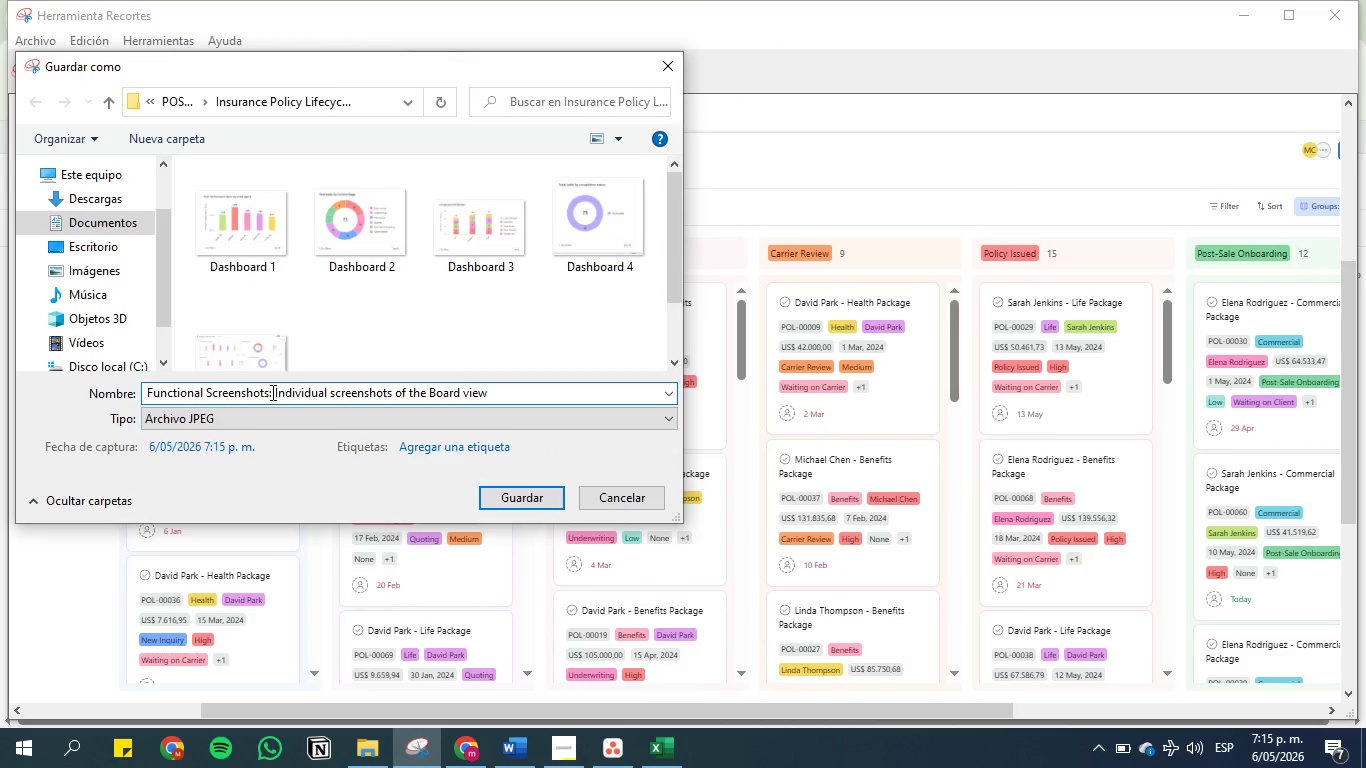 
key(Backspace)
 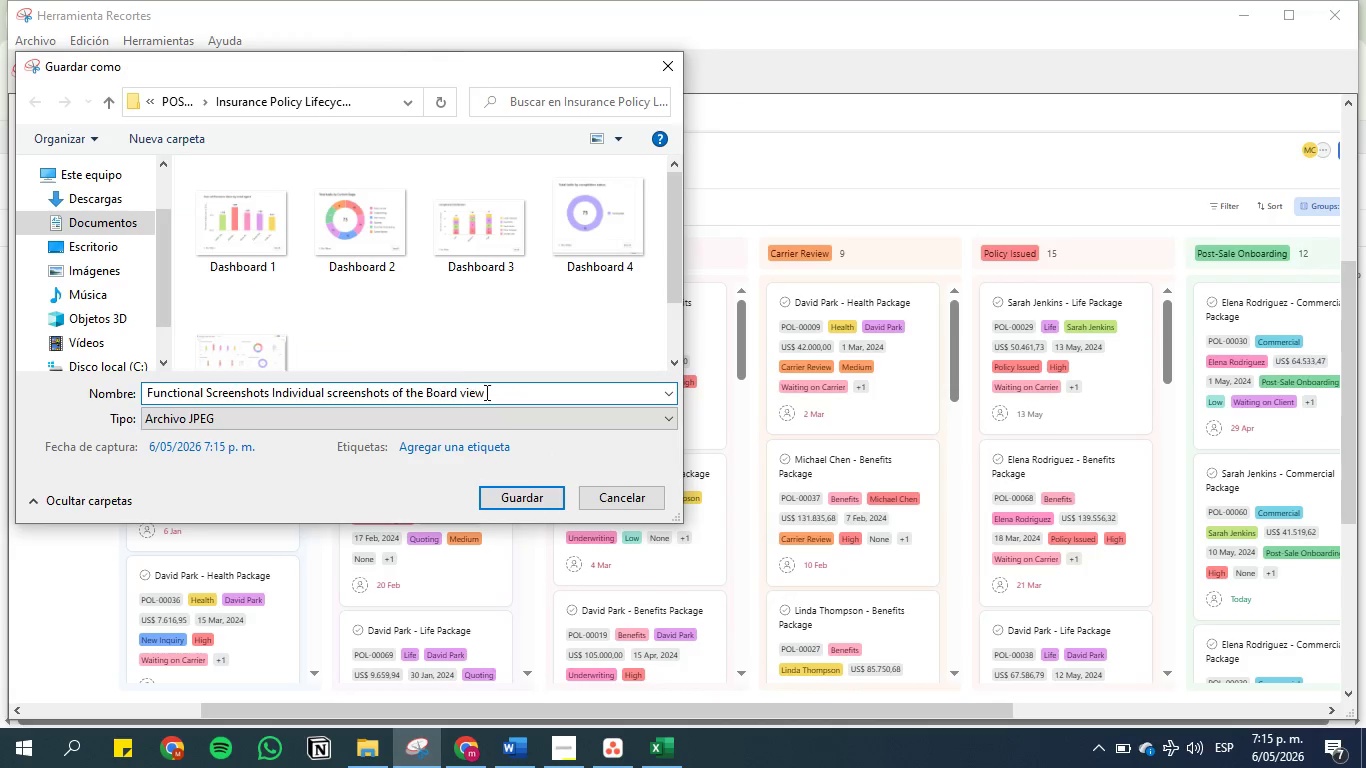 
left_click([498, 389])
 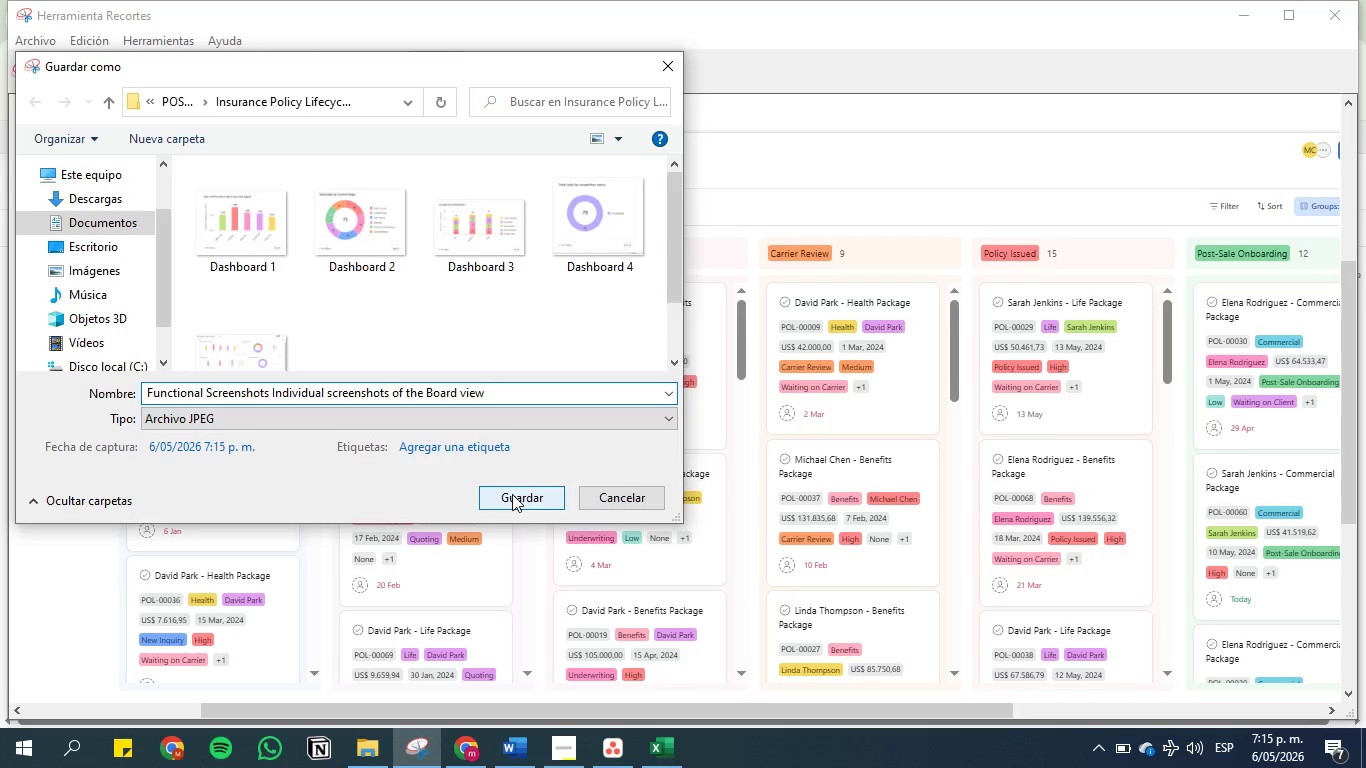 
left_click([512, 494])
 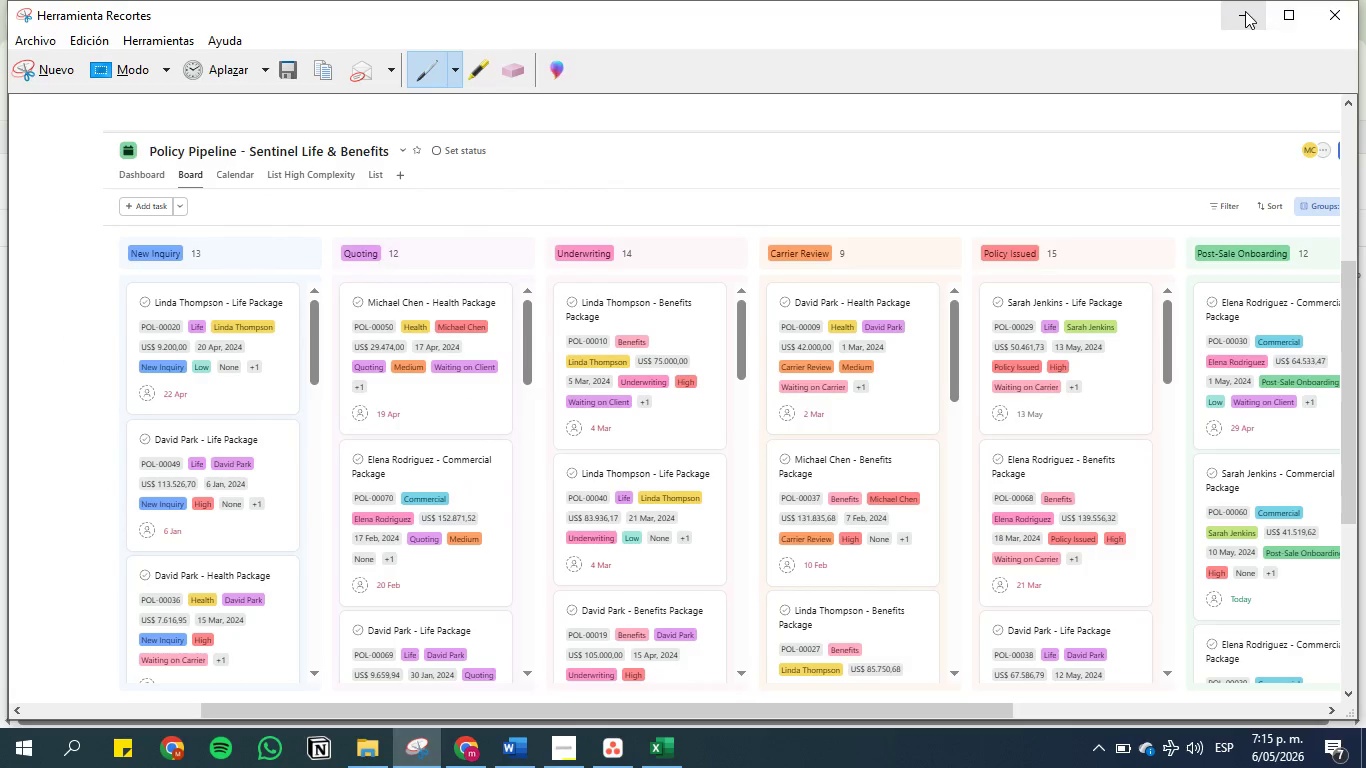 
left_click([1337, 13])
 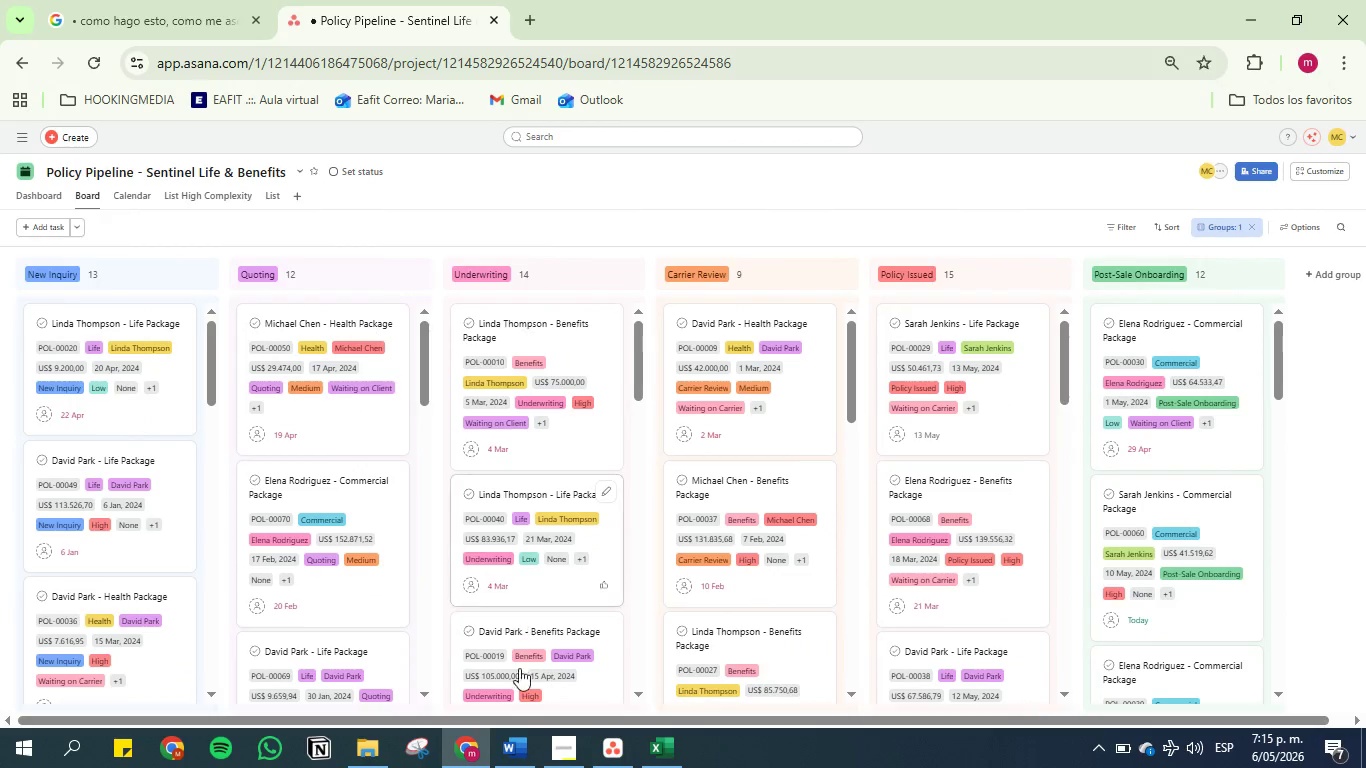 
left_click([514, 760])
 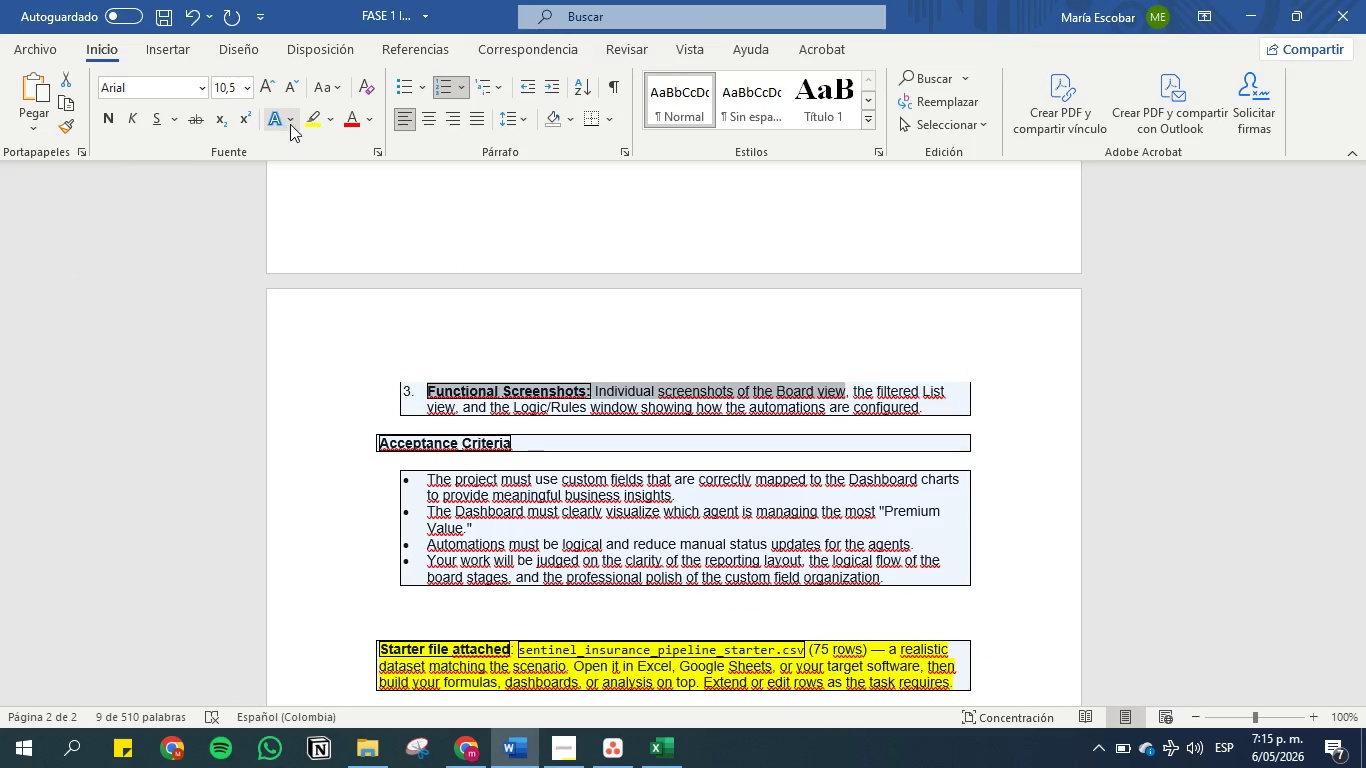 
left_click([314, 118])
 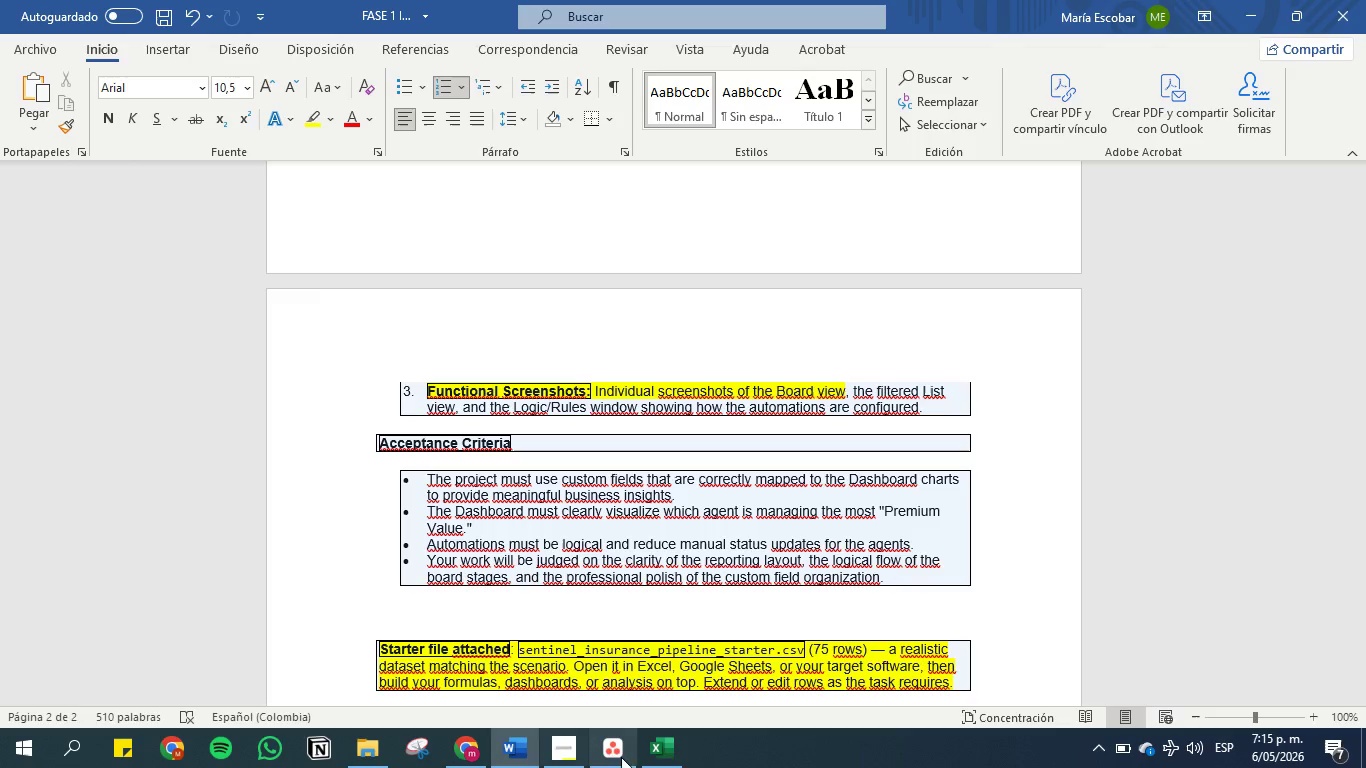 
left_click([461, 746])
 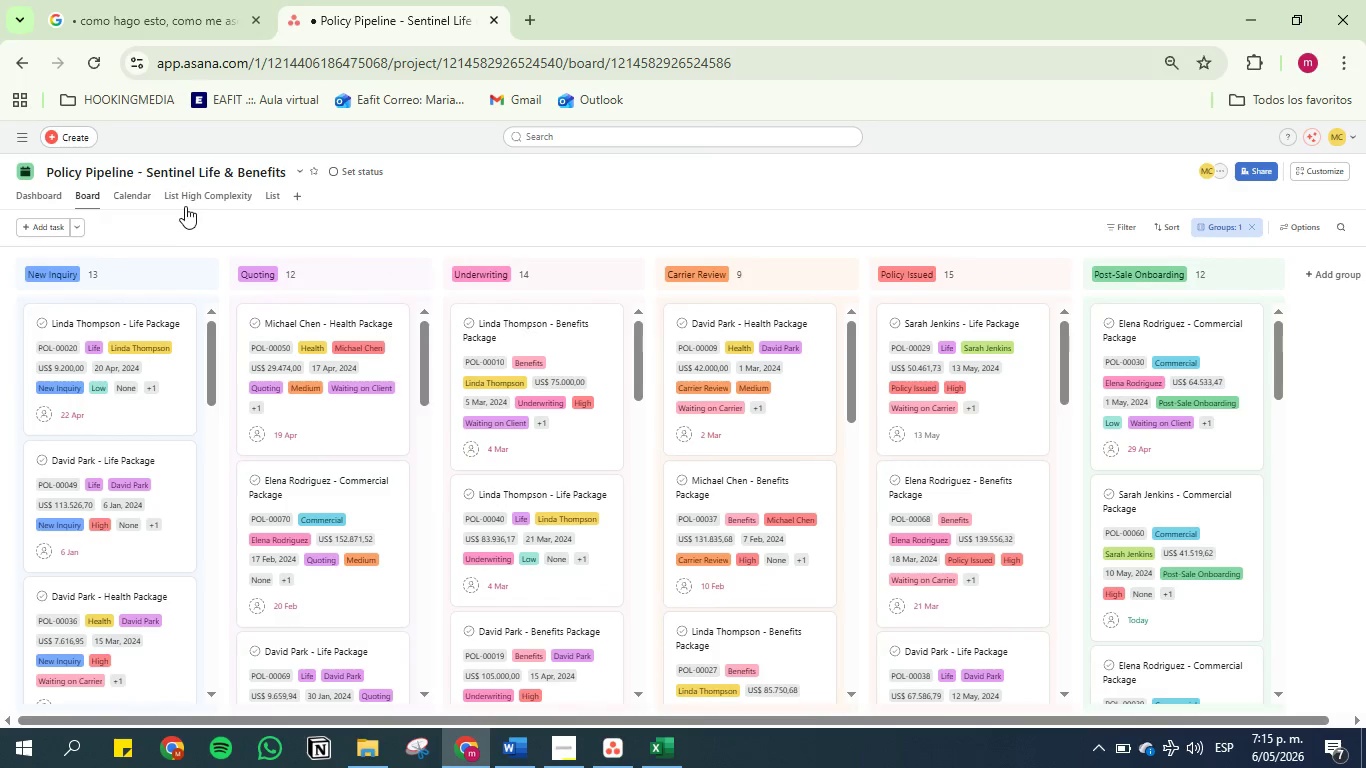 
left_click([185, 197])
 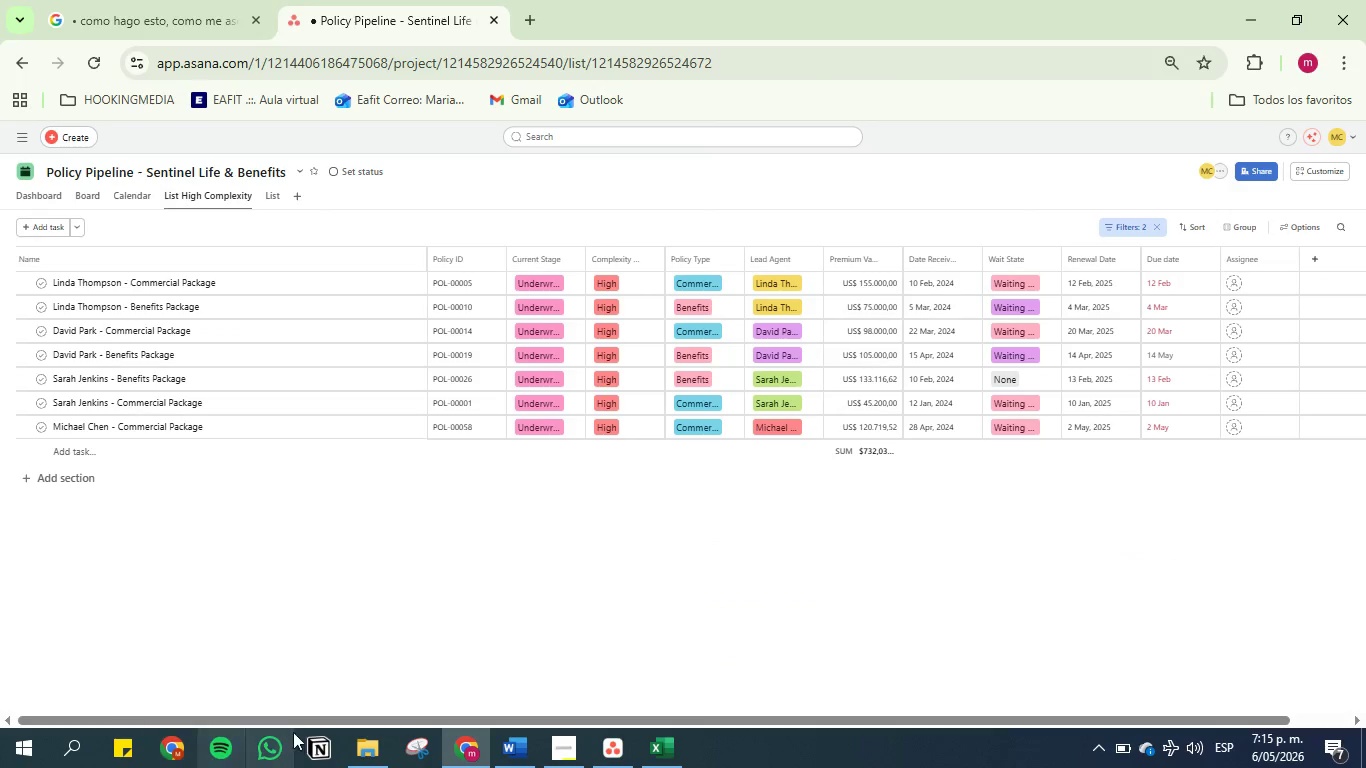 
left_click([416, 752])
 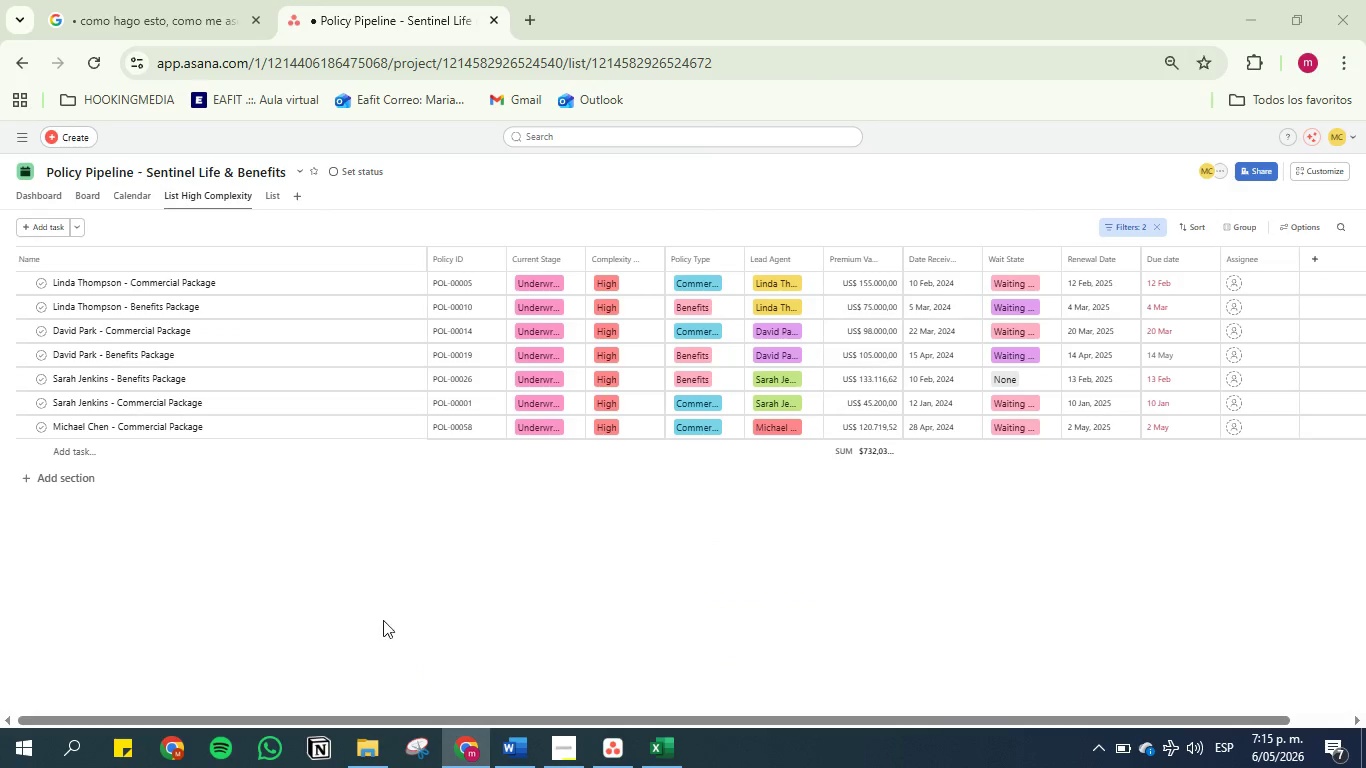 
left_click([408, 745])
 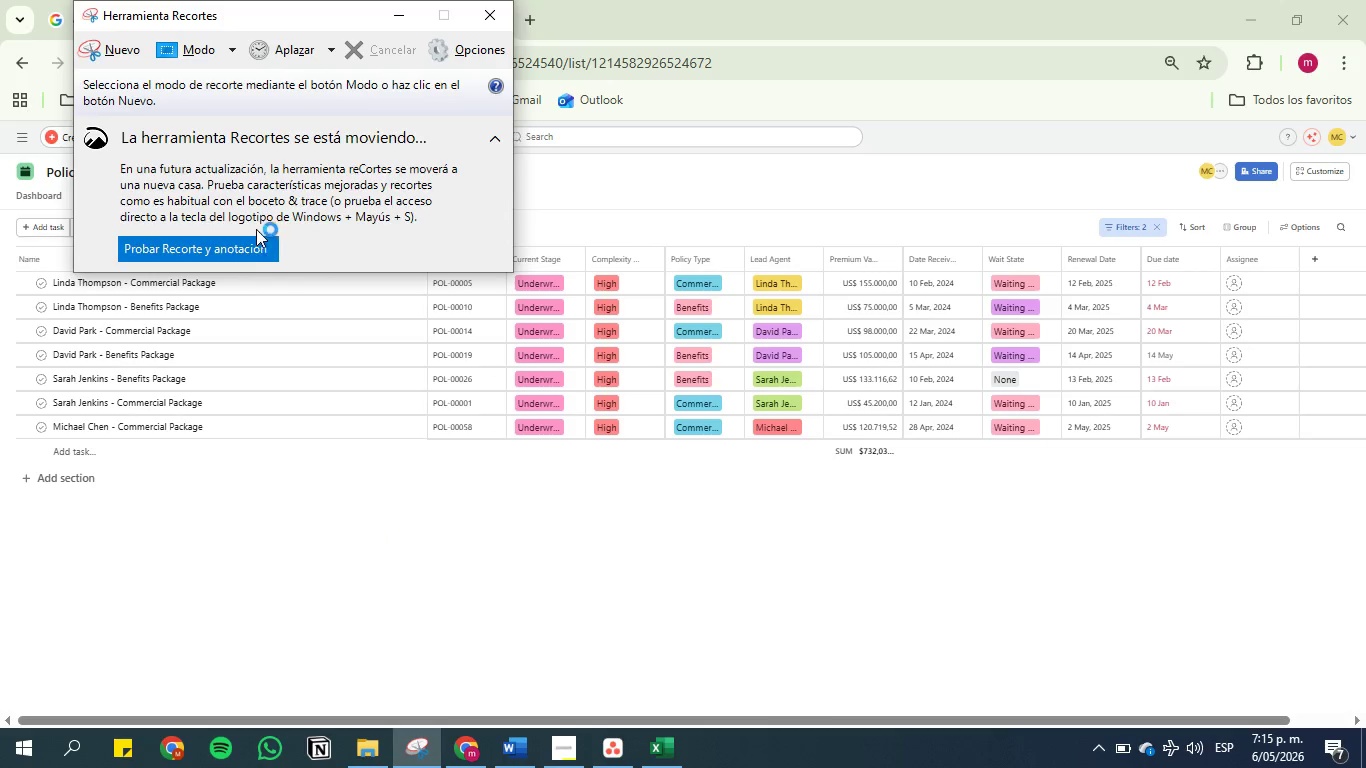 
left_click([116, 49])
 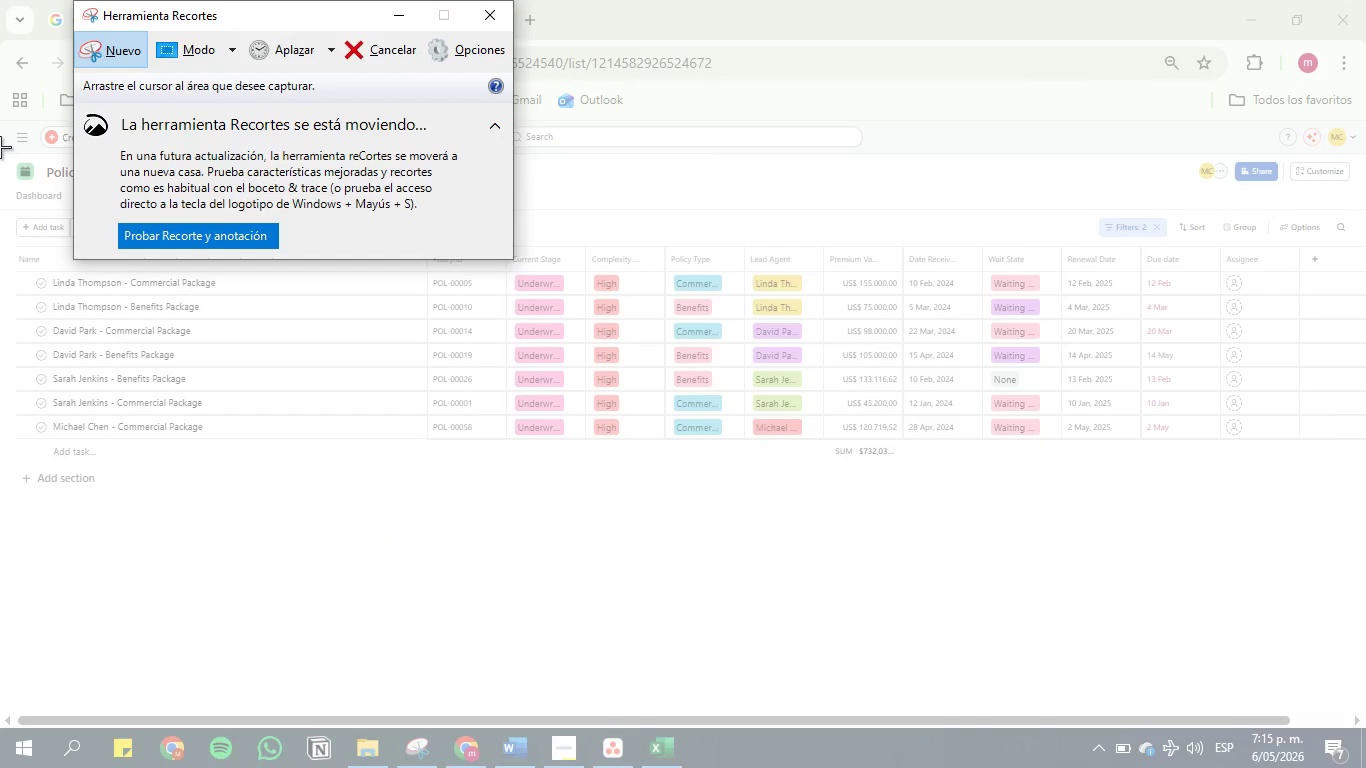 
left_click_drag(start_coordinate=[0, 147], to_coordinate=[1360, 486])
 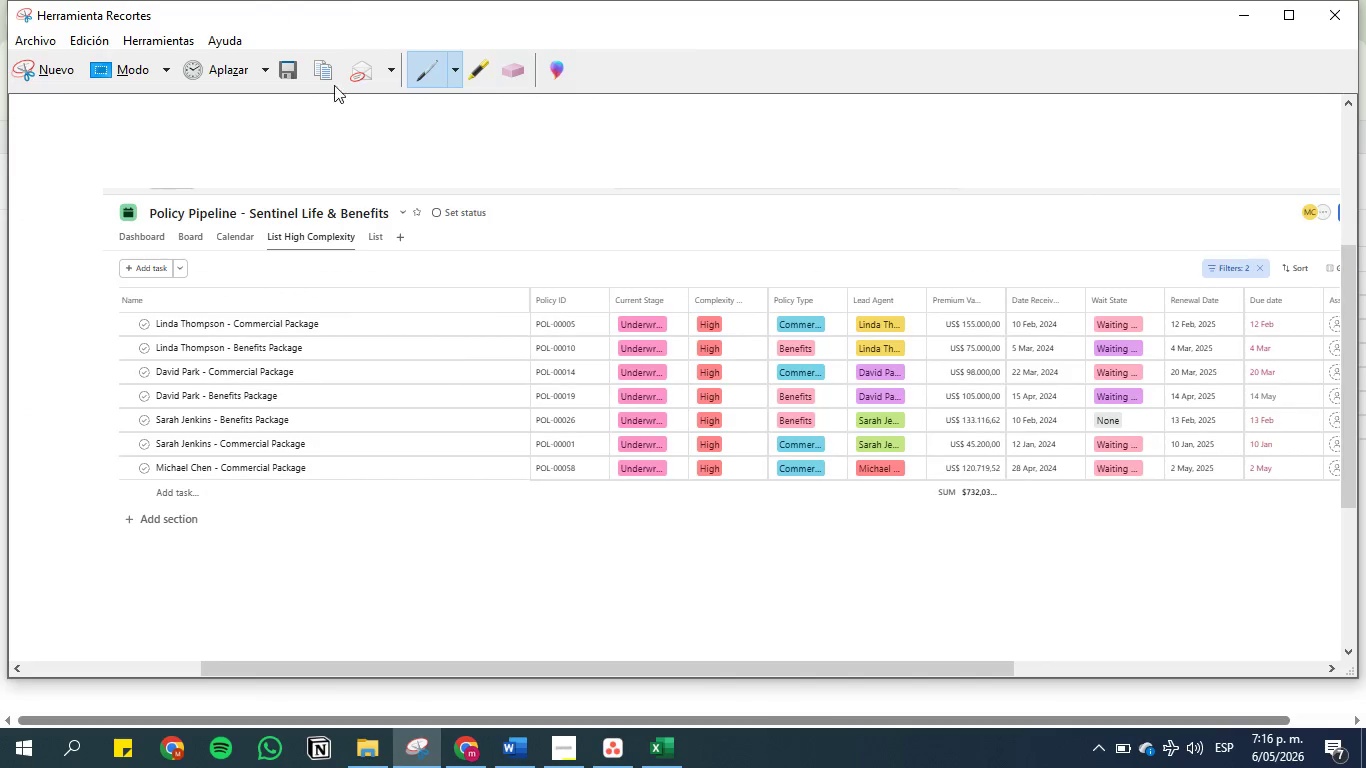 
left_click([288, 67])
 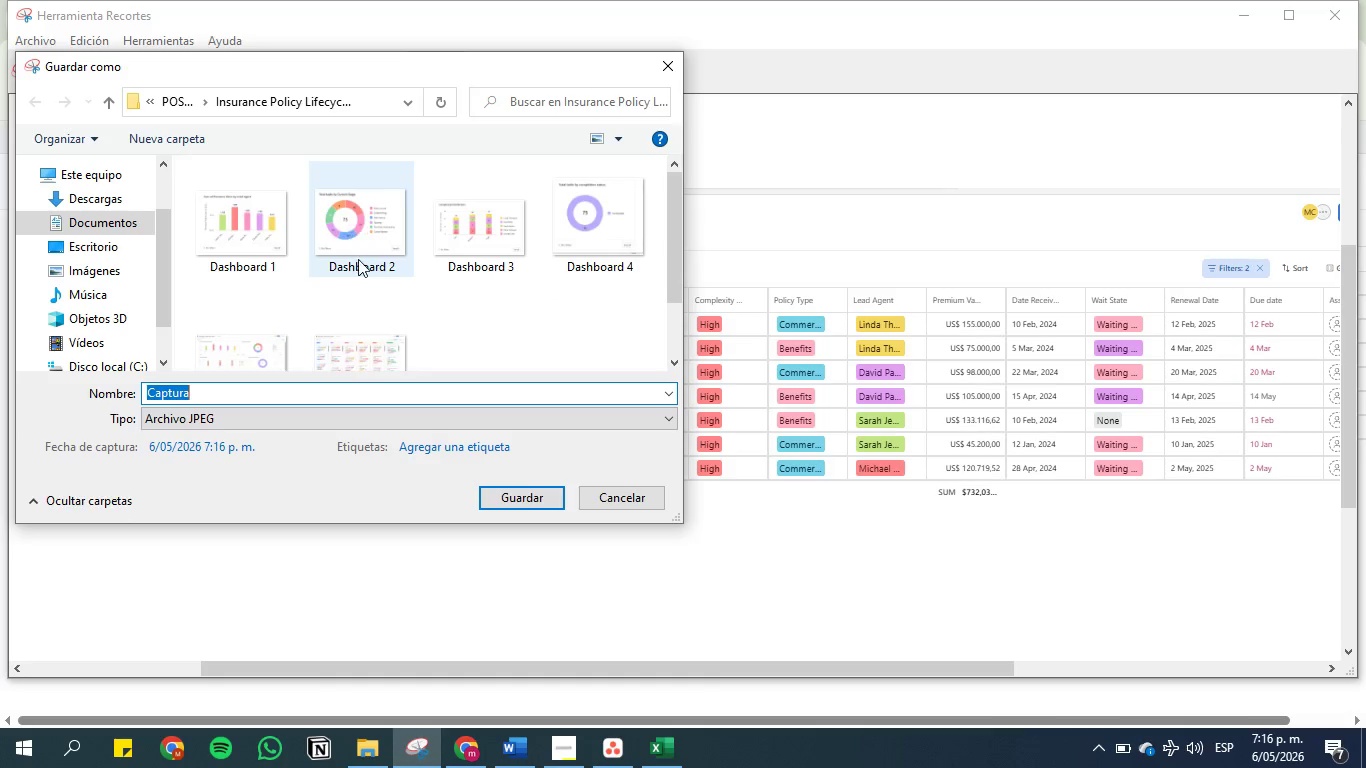 
key(Enter)
 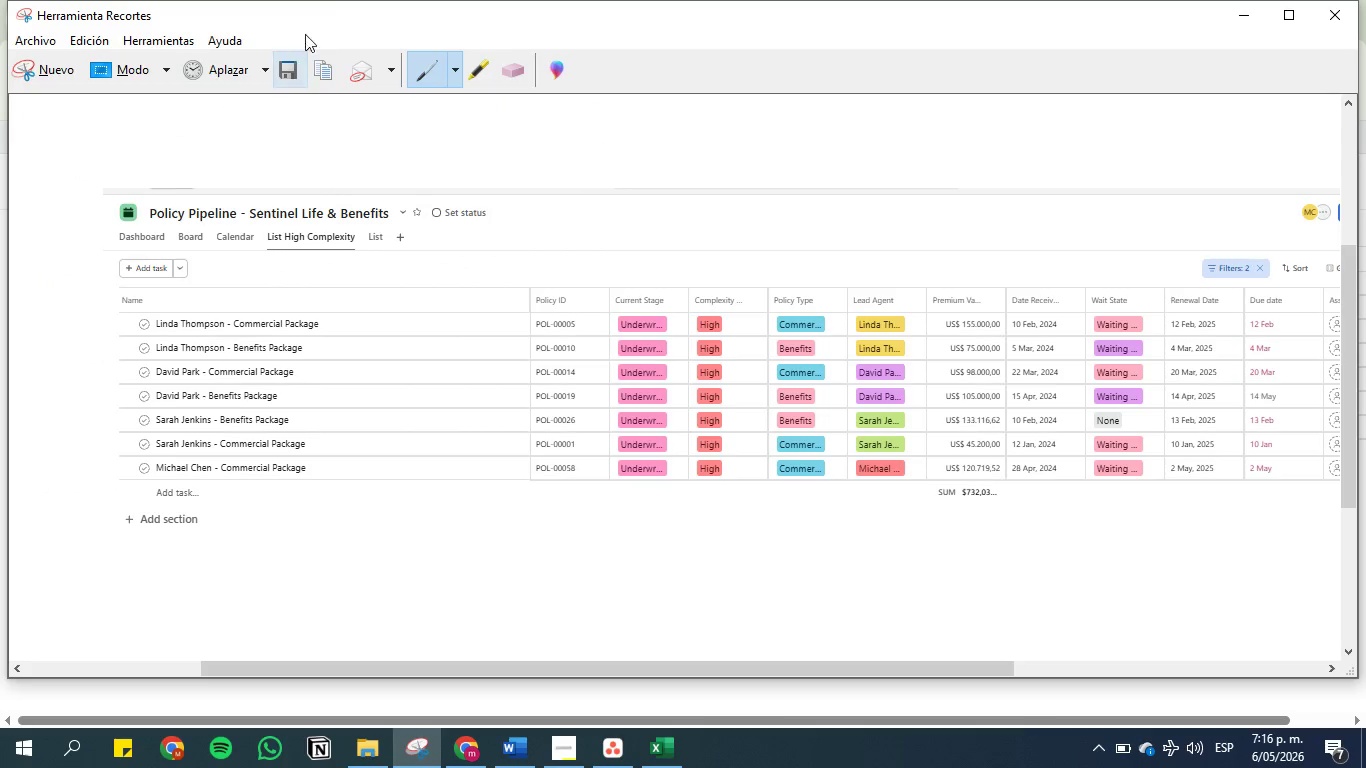 
left_click([293, 73])
 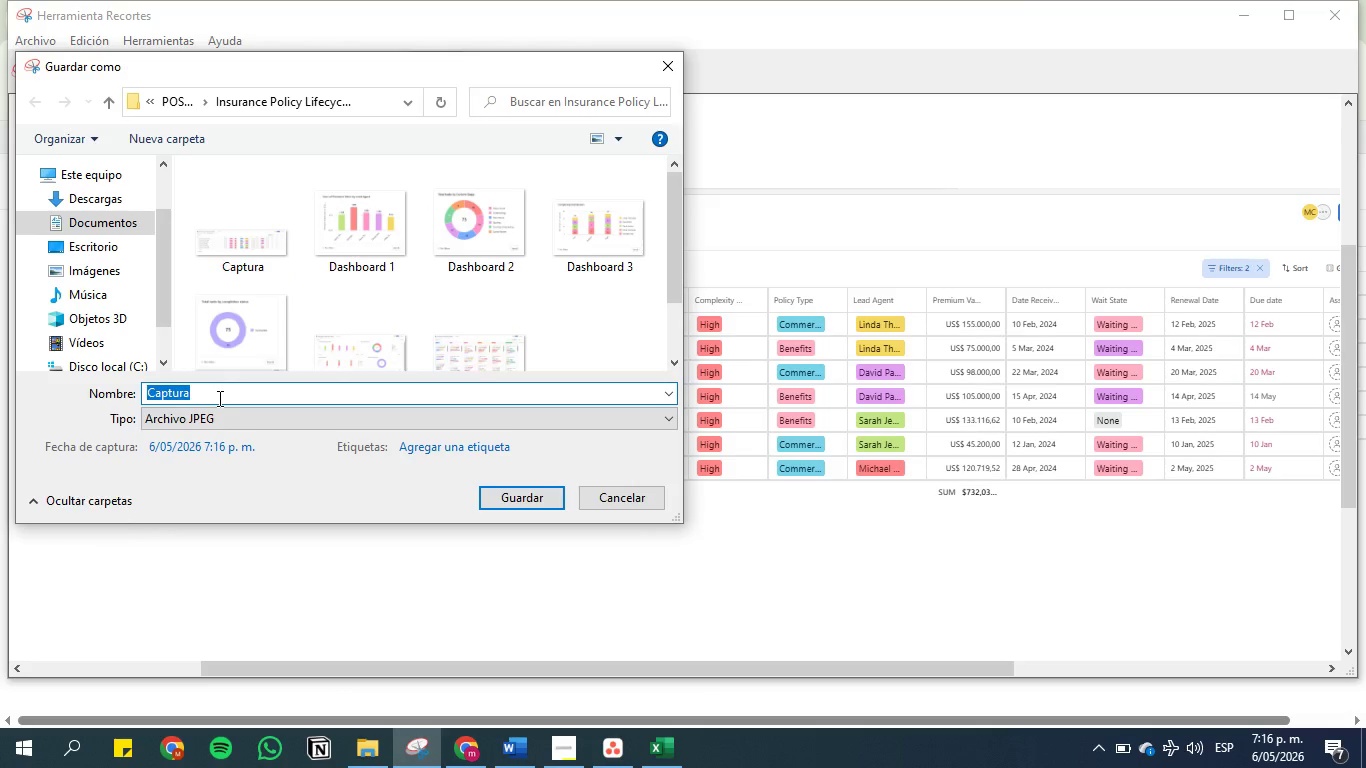 
key(Backspace)
 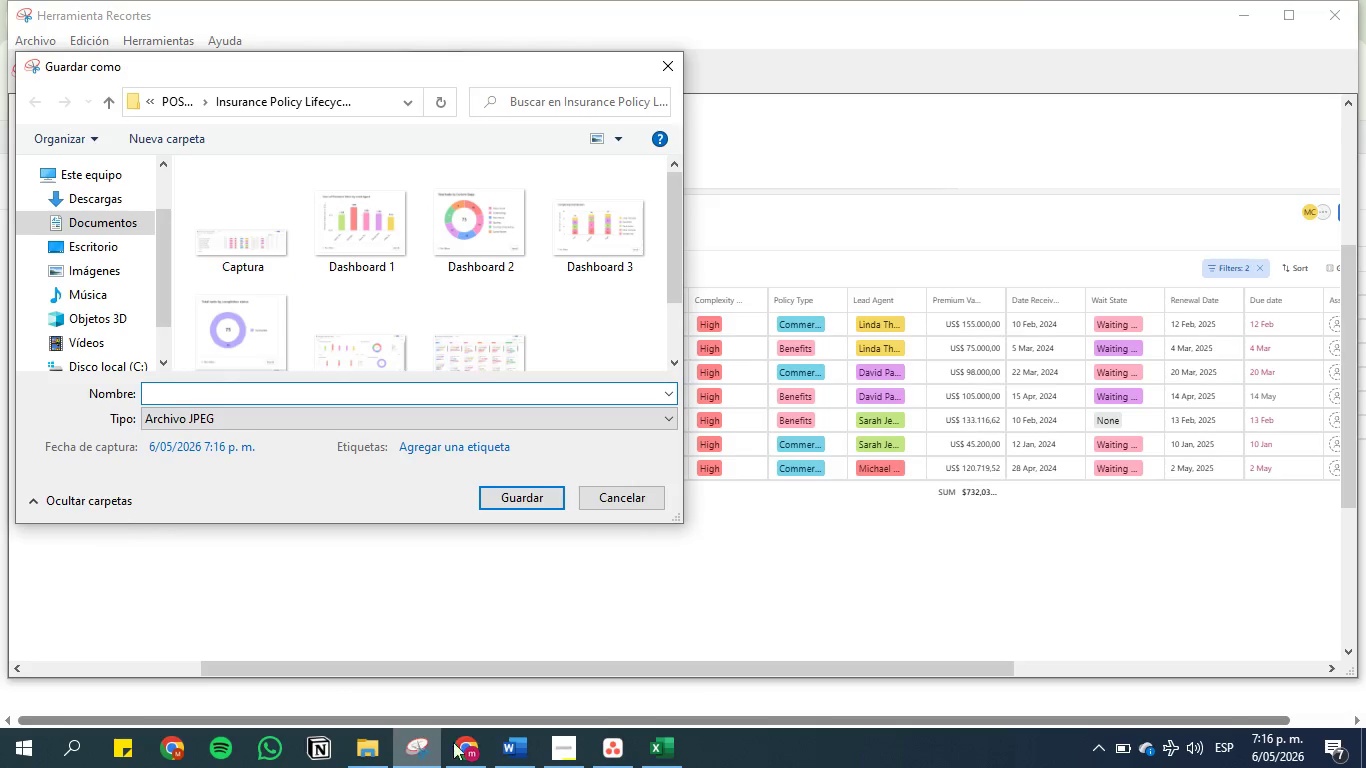 
left_click([512, 749])
 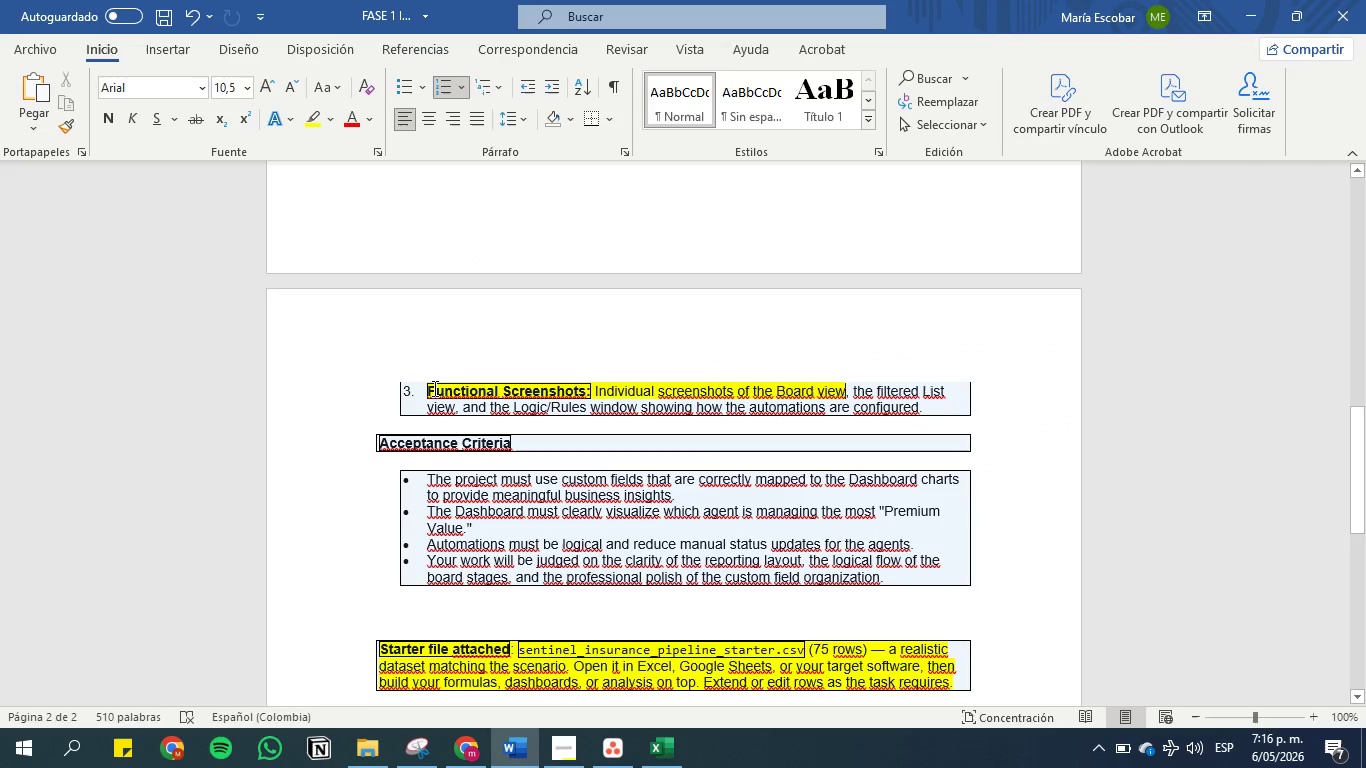 
left_click_drag(start_coordinate=[428, 388], to_coordinate=[456, 410])
 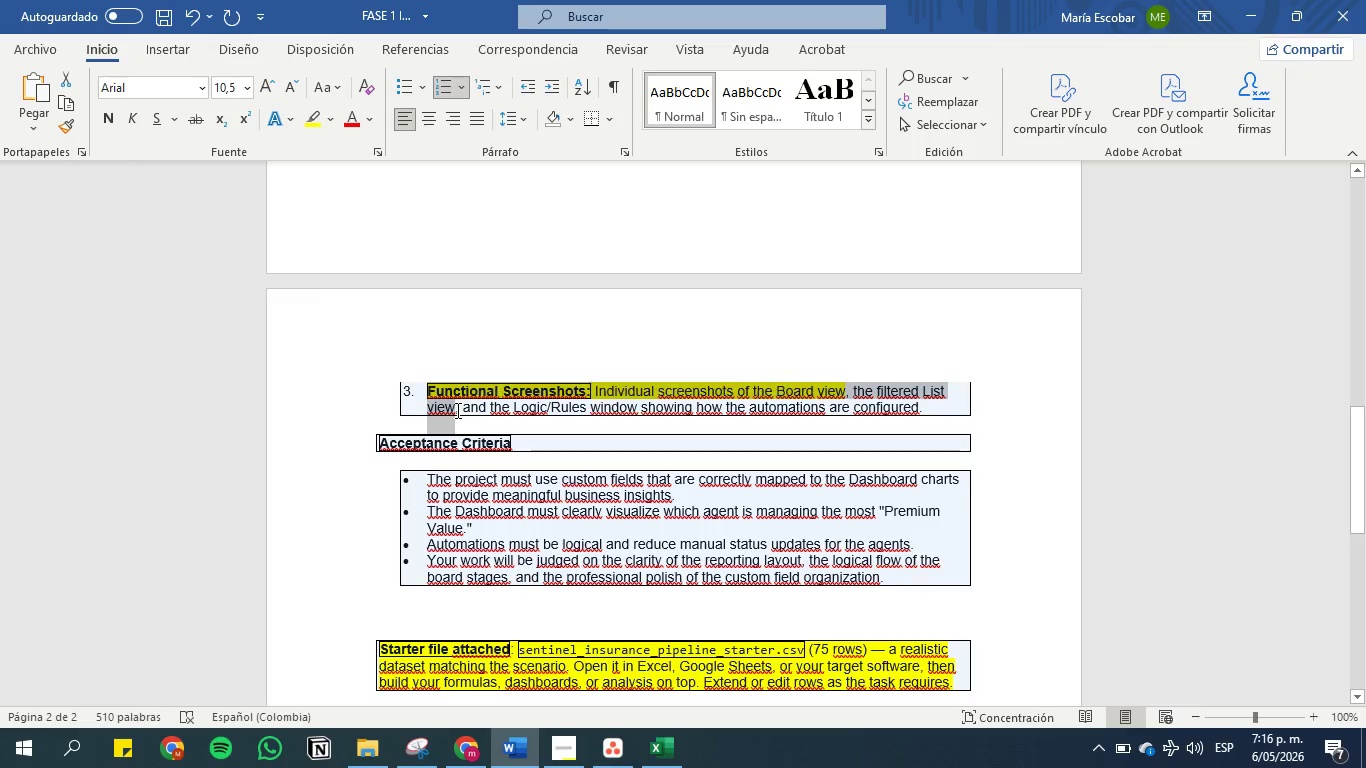 
key(Control+C)
 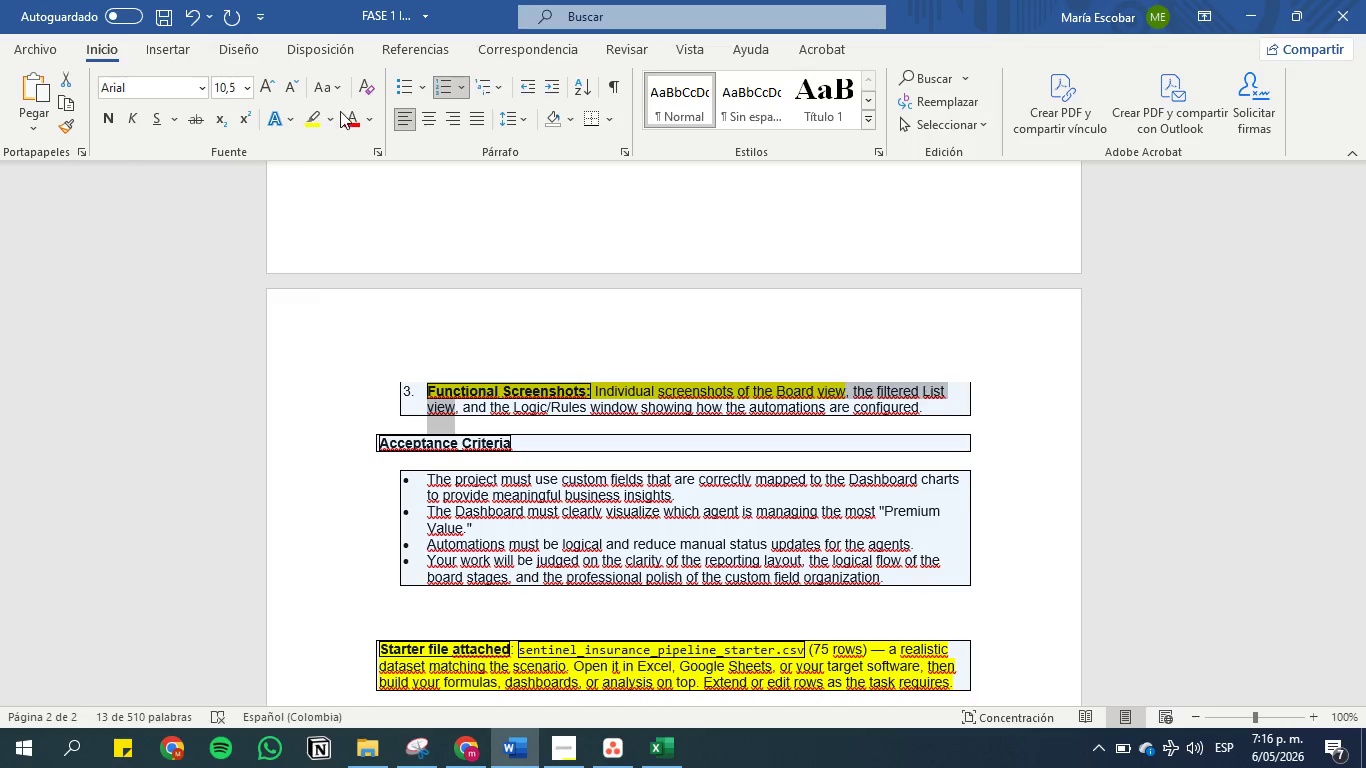 
left_click([307, 116])
 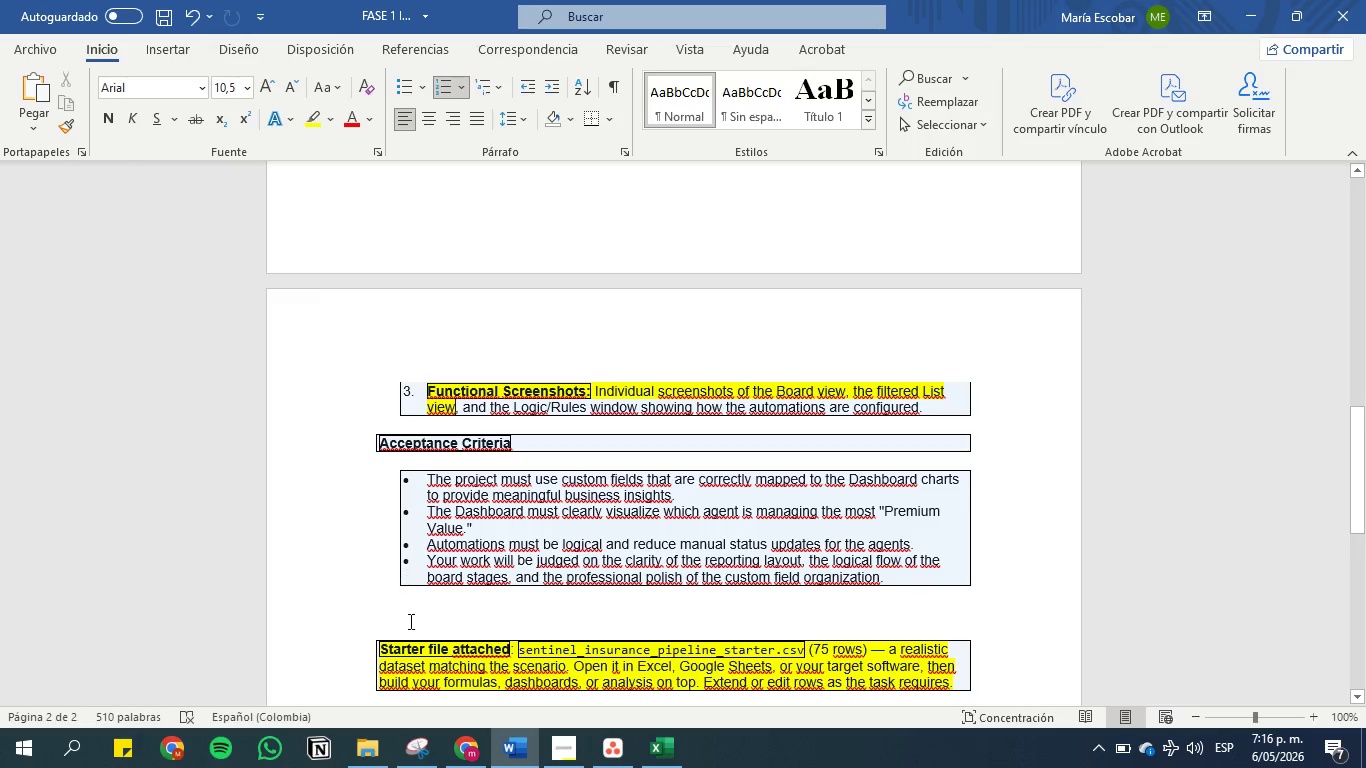 
left_click([416, 759])
 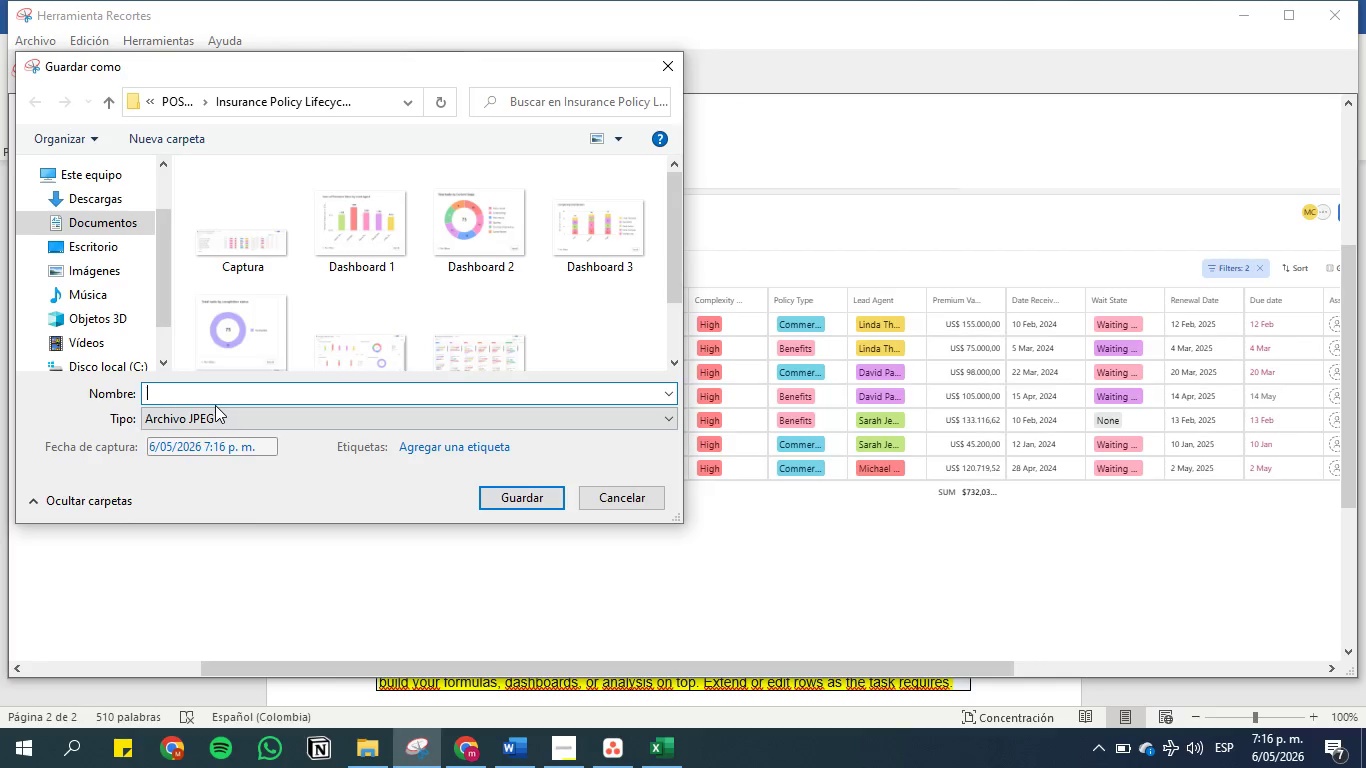 
key(Control+V)
 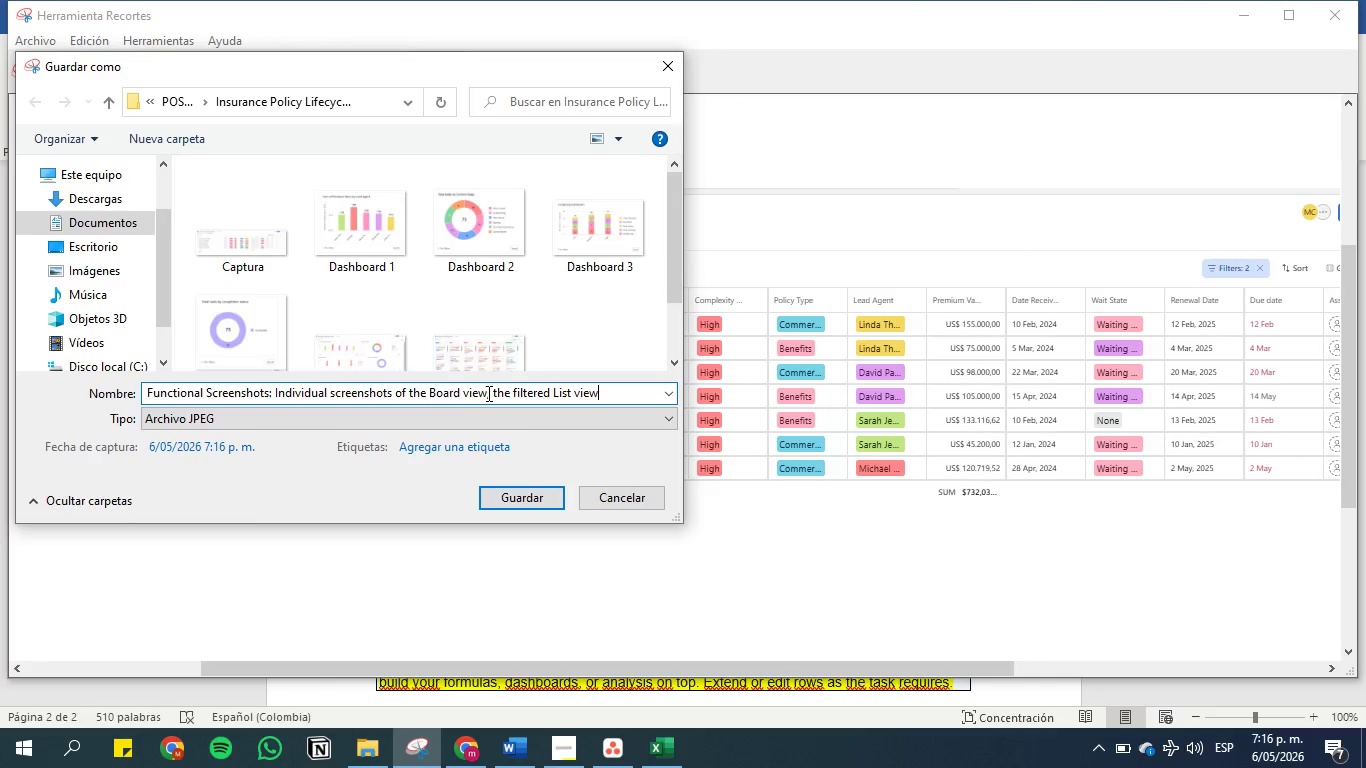 
left_click_drag(start_coordinate=[490, 393], to_coordinate=[409, 393])
 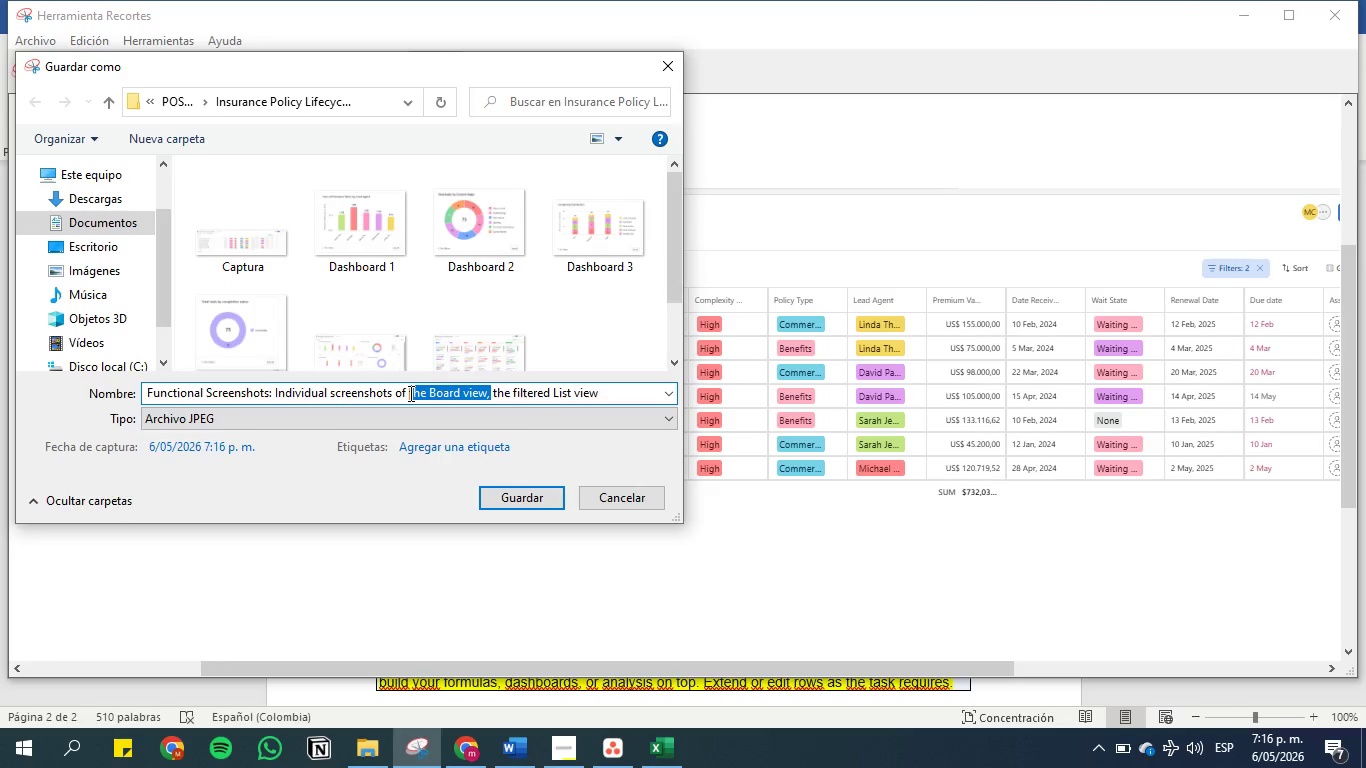 
key(Backspace)
 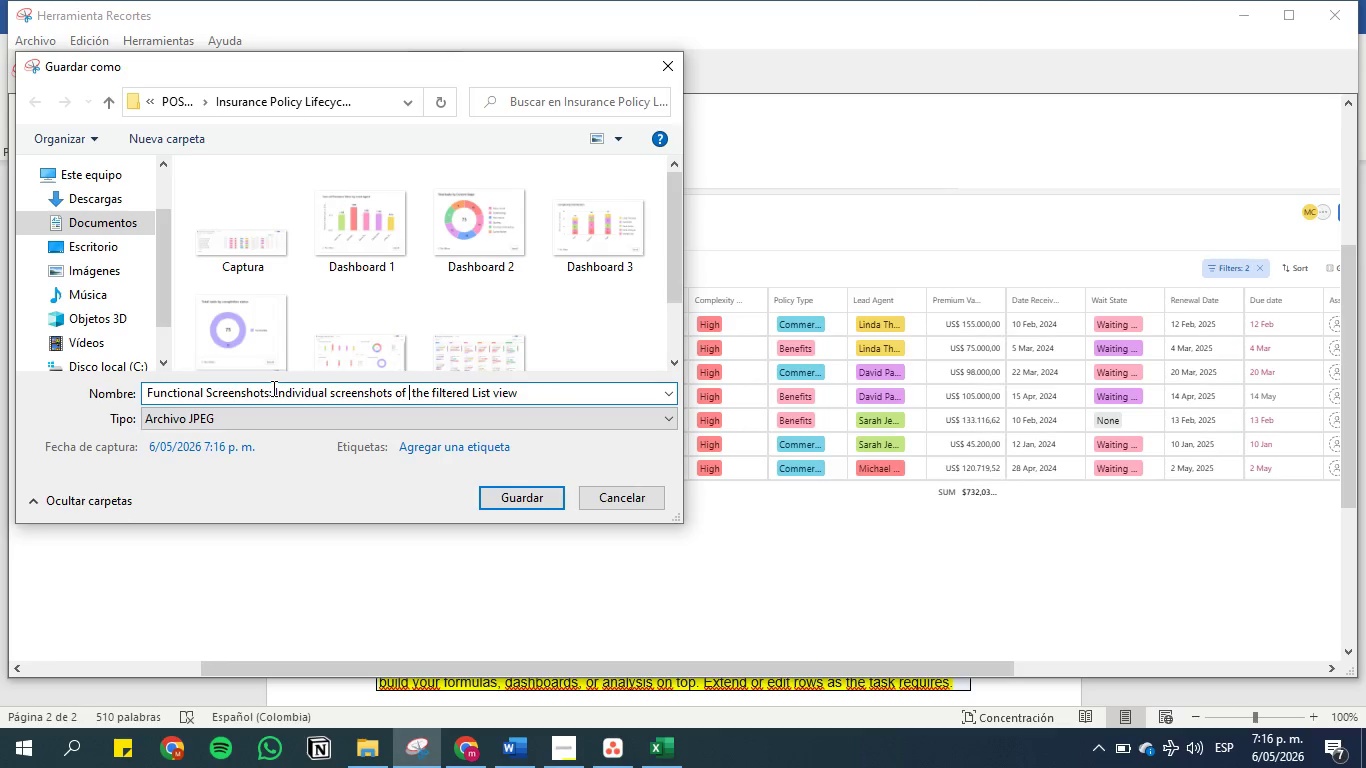 
left_click([272, 393])
 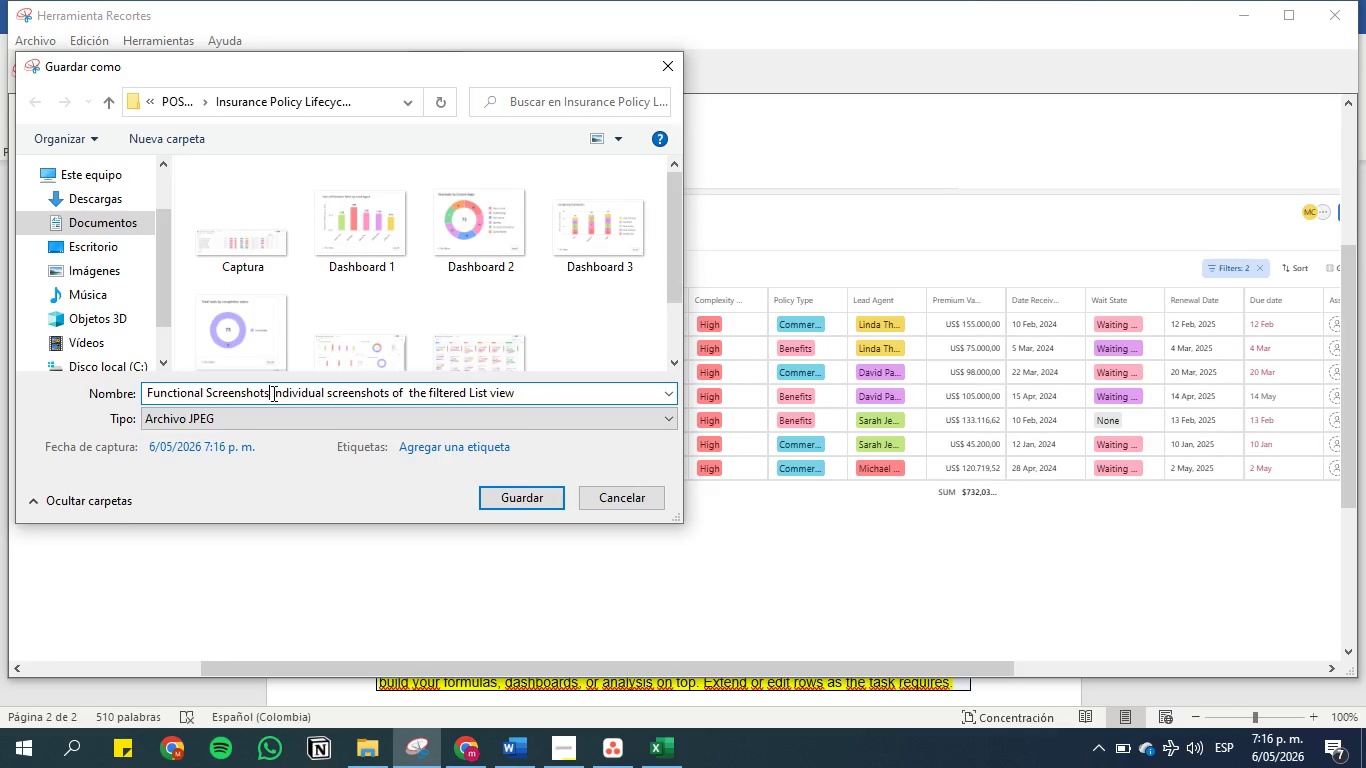 
key(Backspace)
 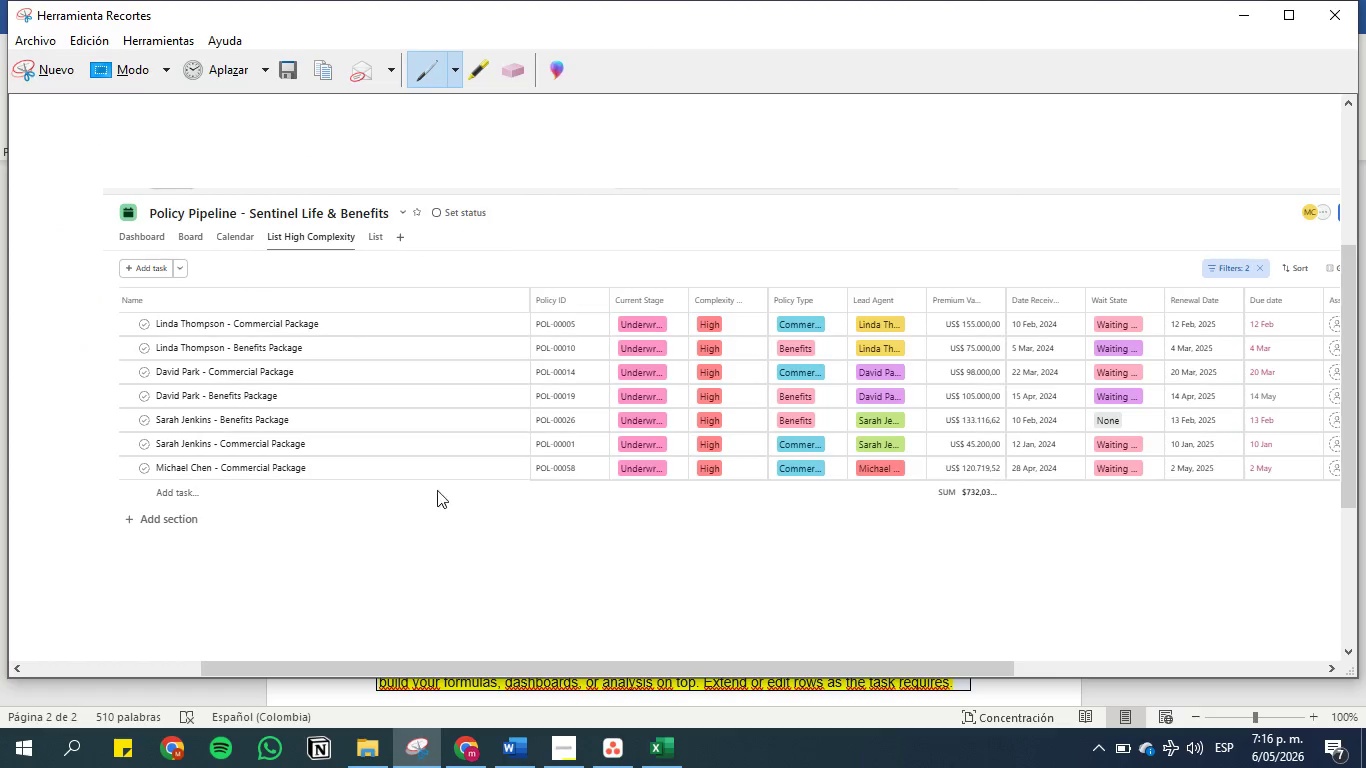 
left_click([357, 753])